 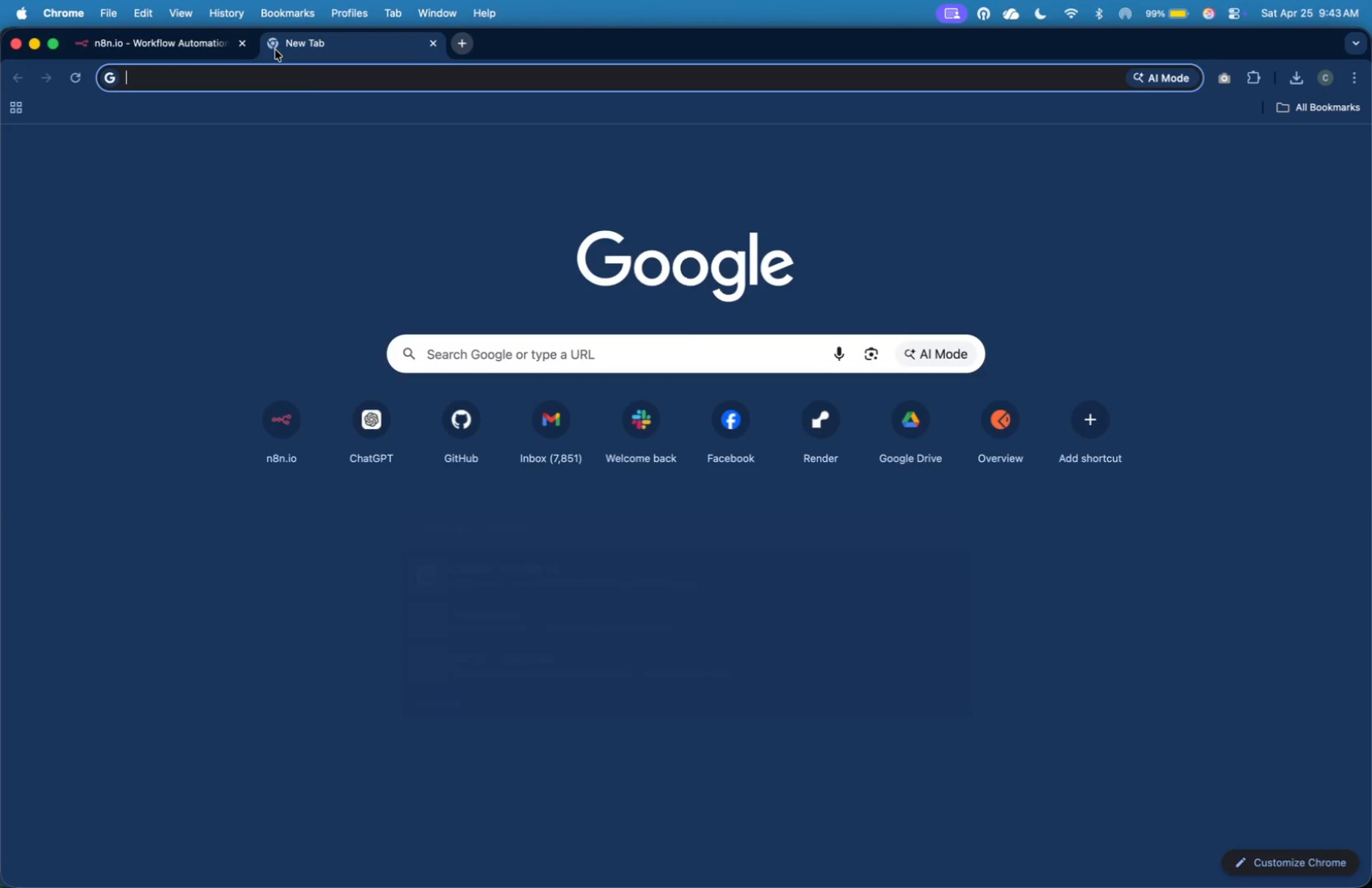 
type(google sheets)
 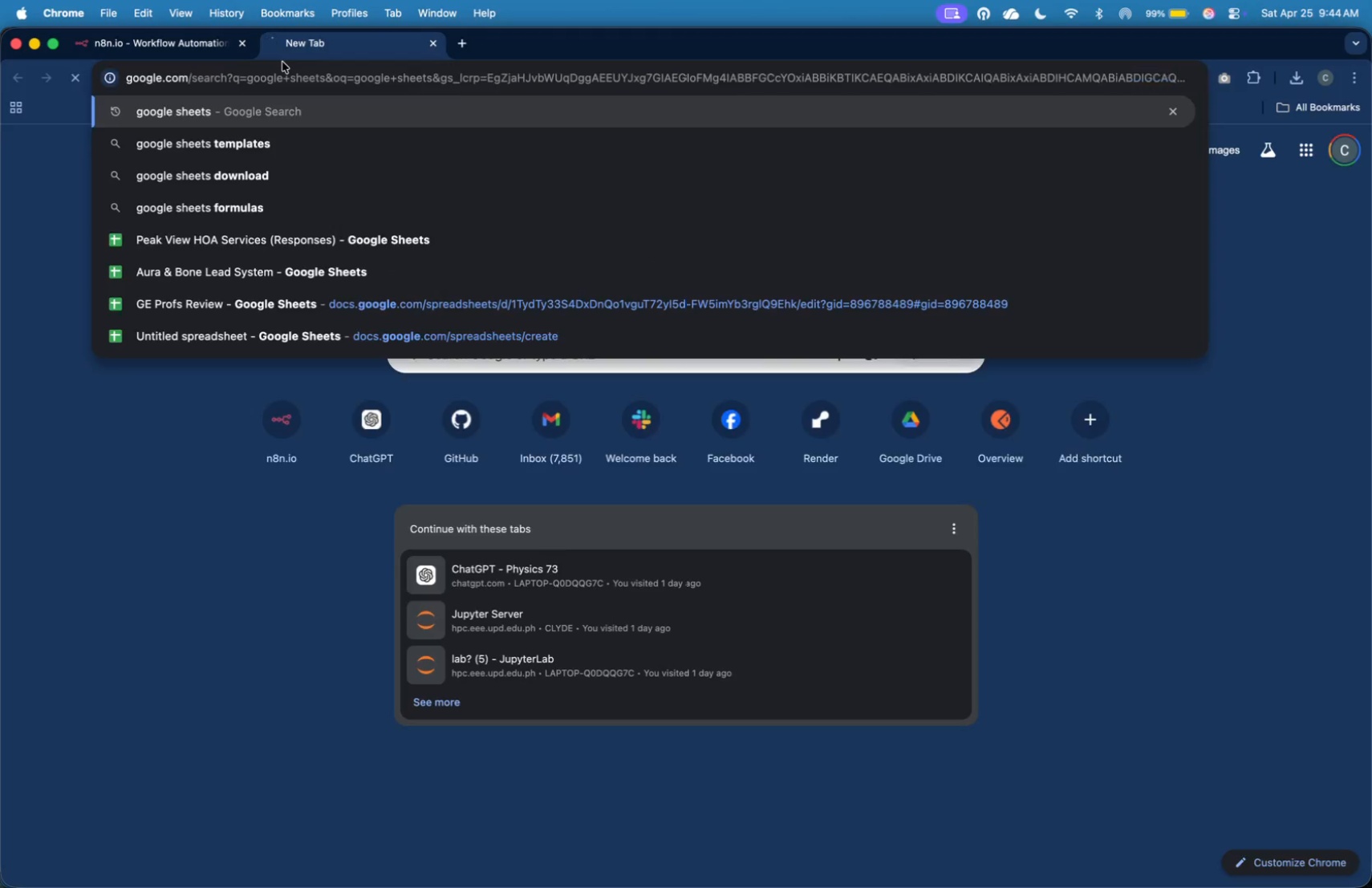 
key(Enter)
 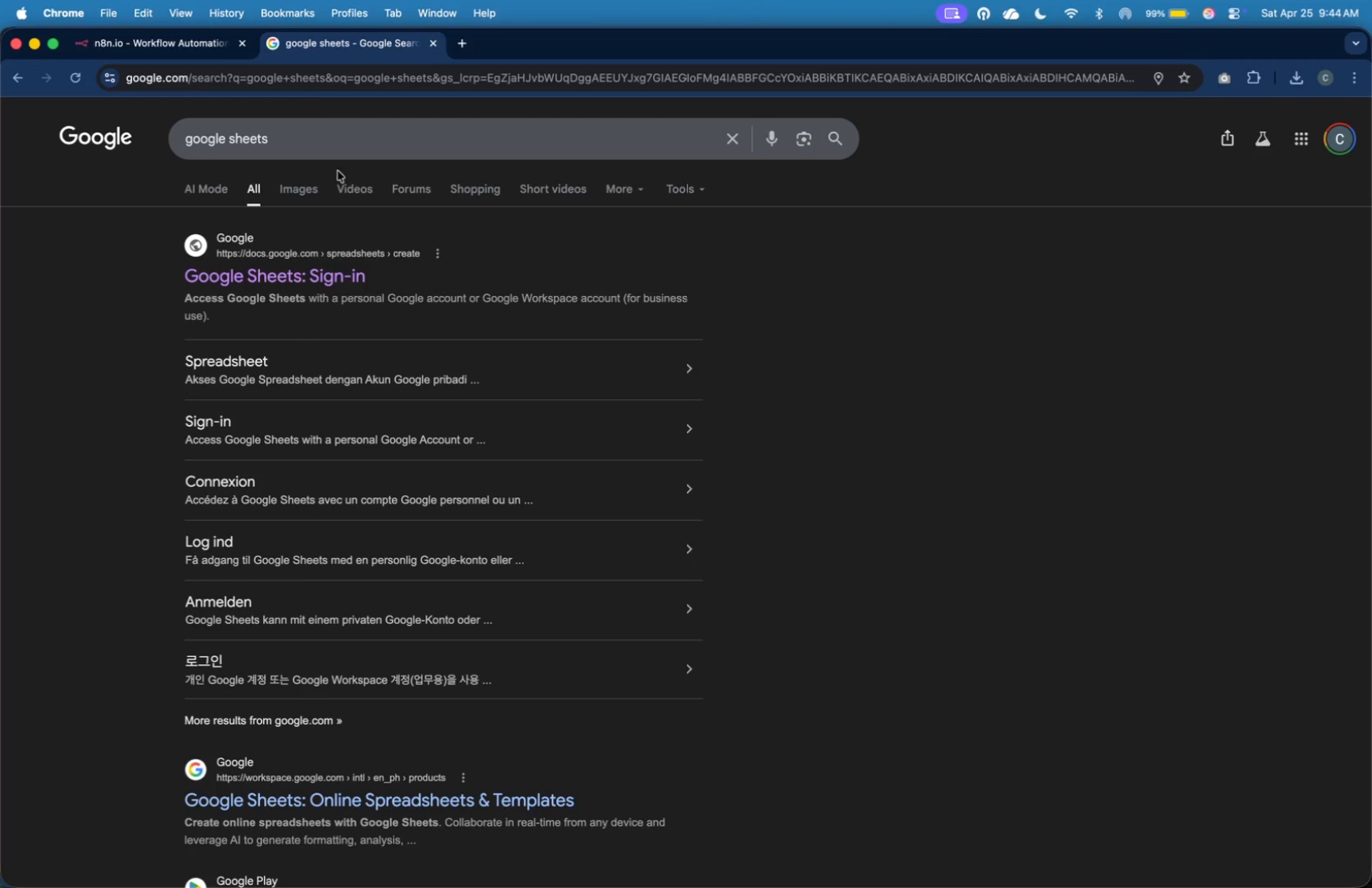 
left_click([344, 261])
 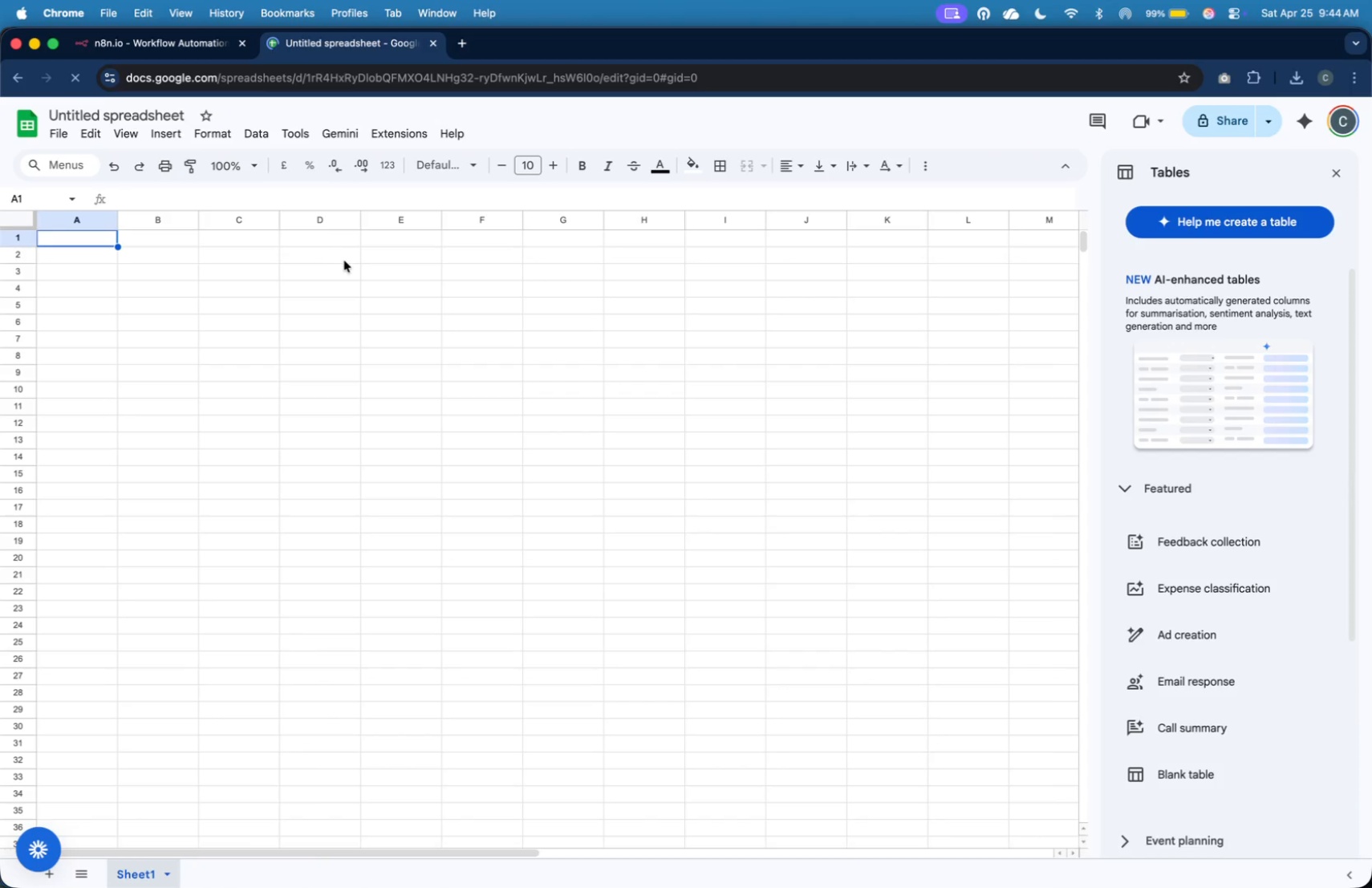 
left_click([139, 120])
 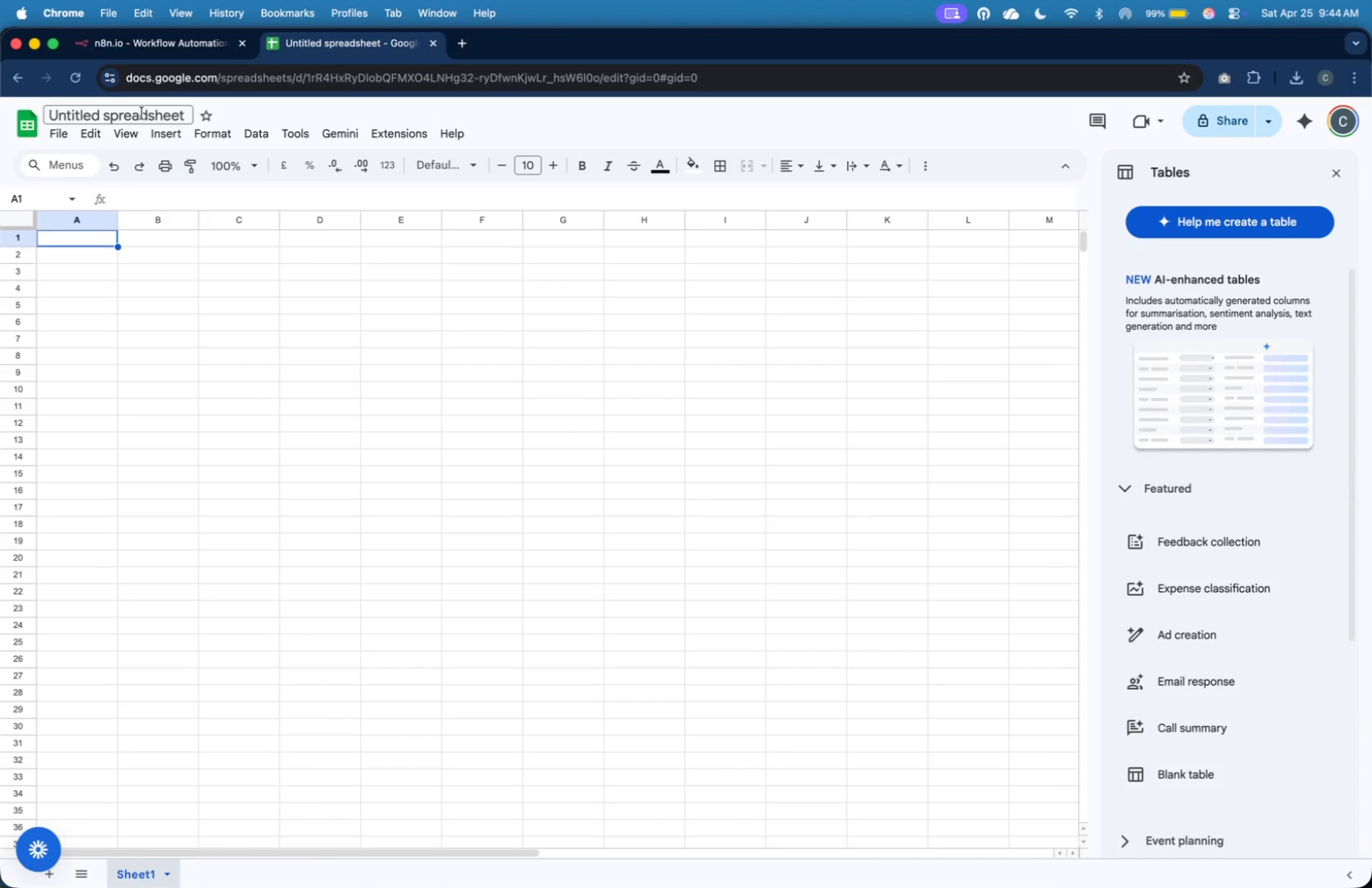 
left_click([142, 113])
 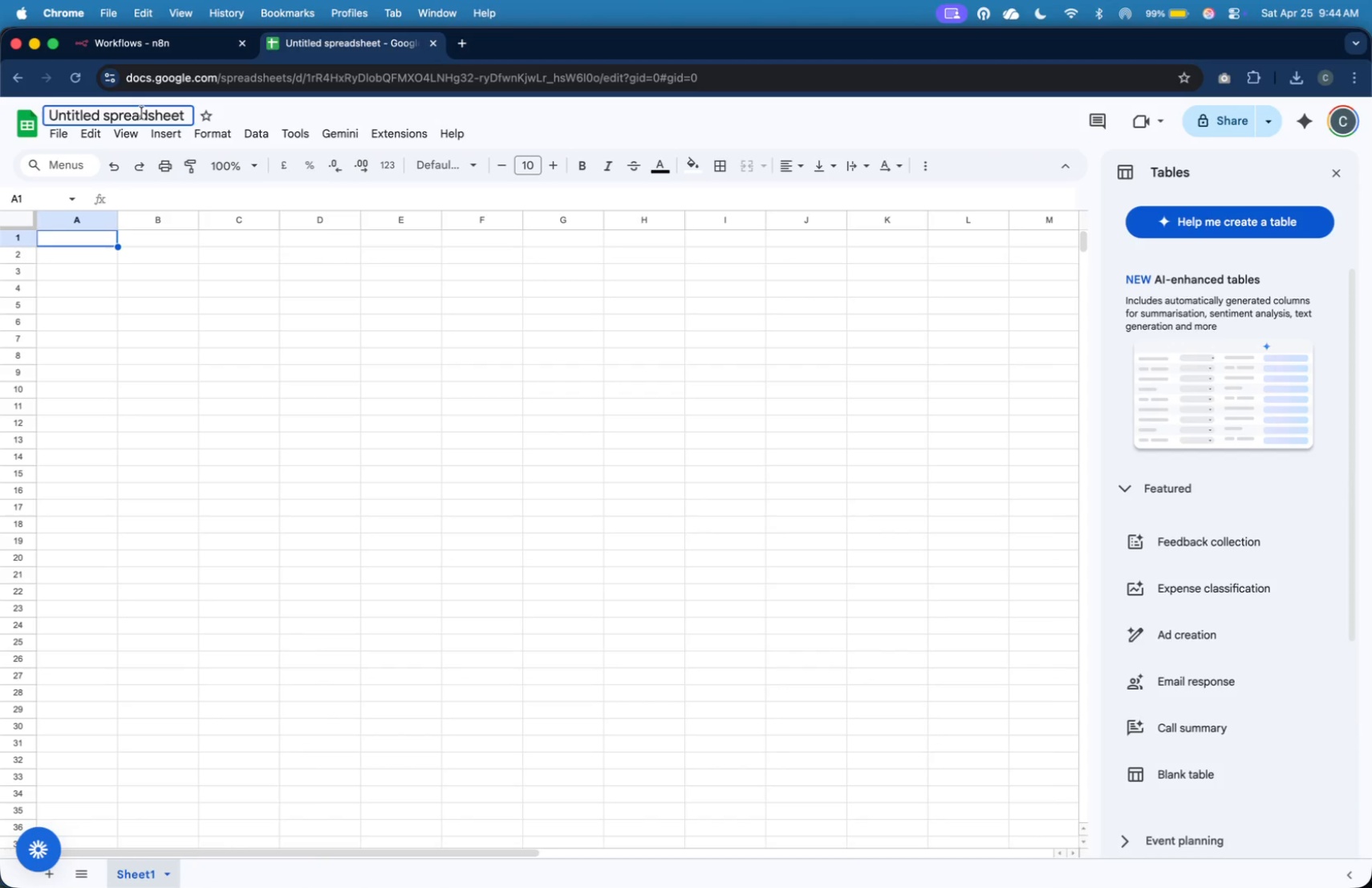 
key(Meta+A)
 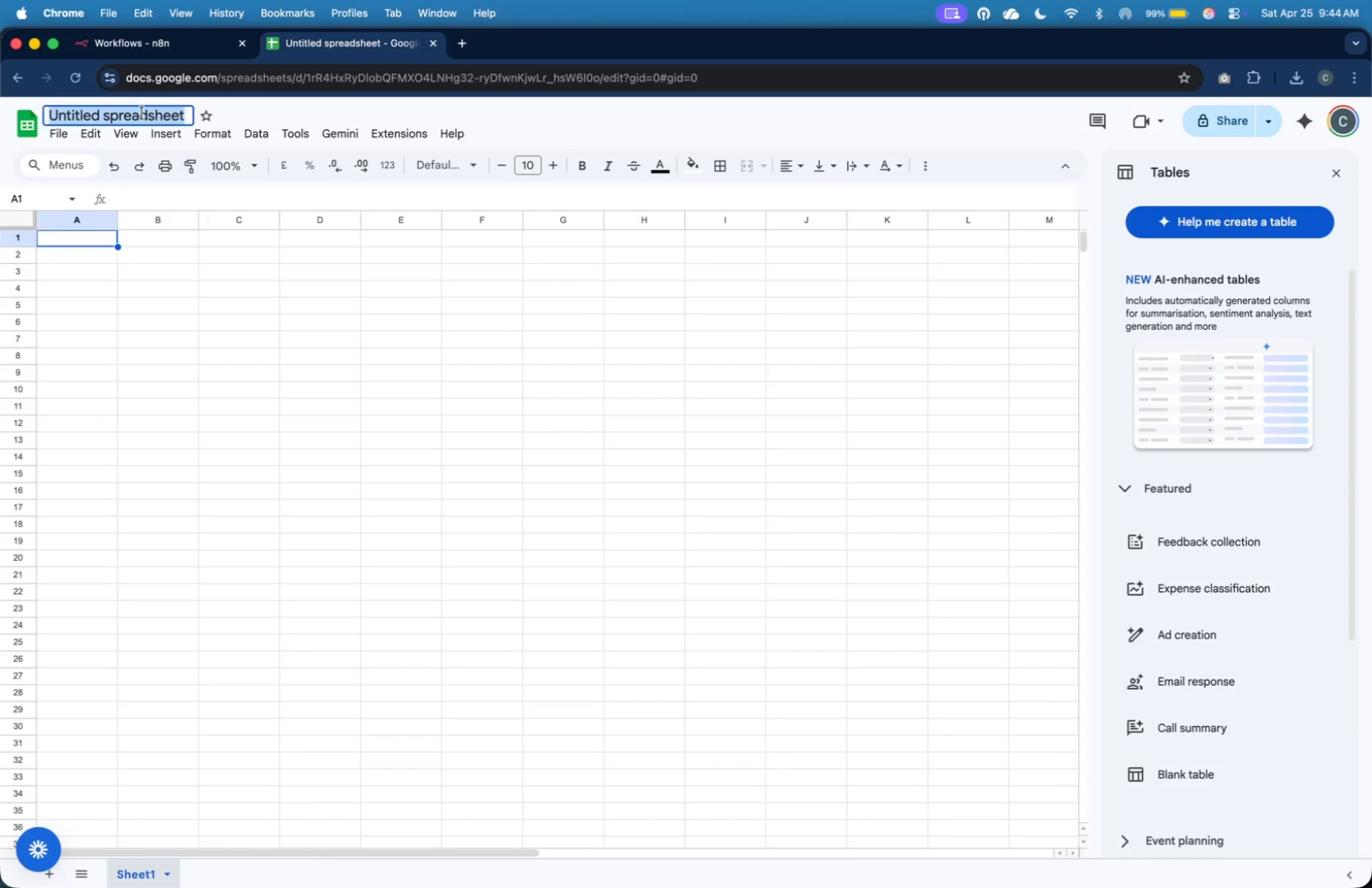 
type(Podcast Guest Intake Log)
 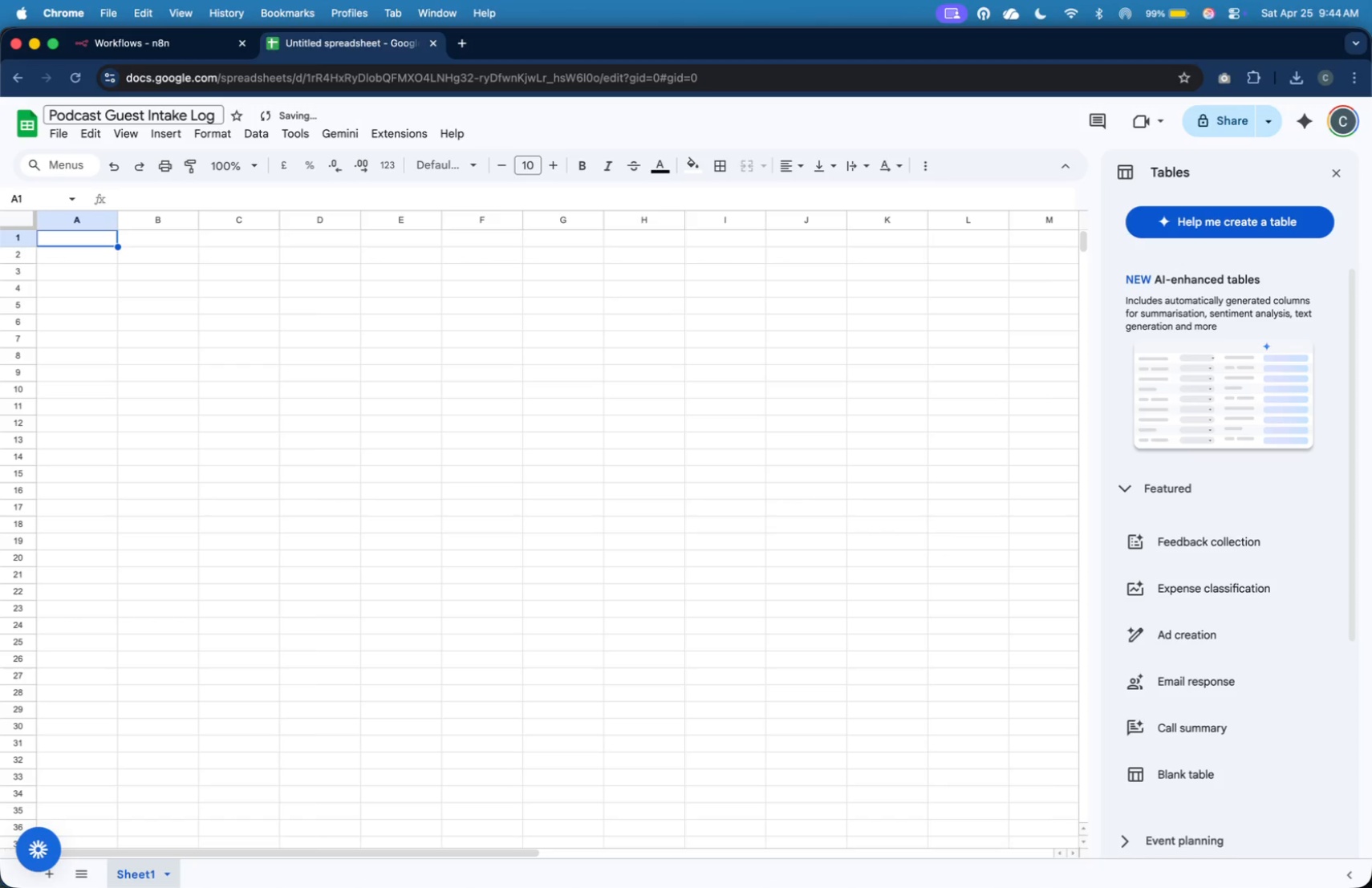 
 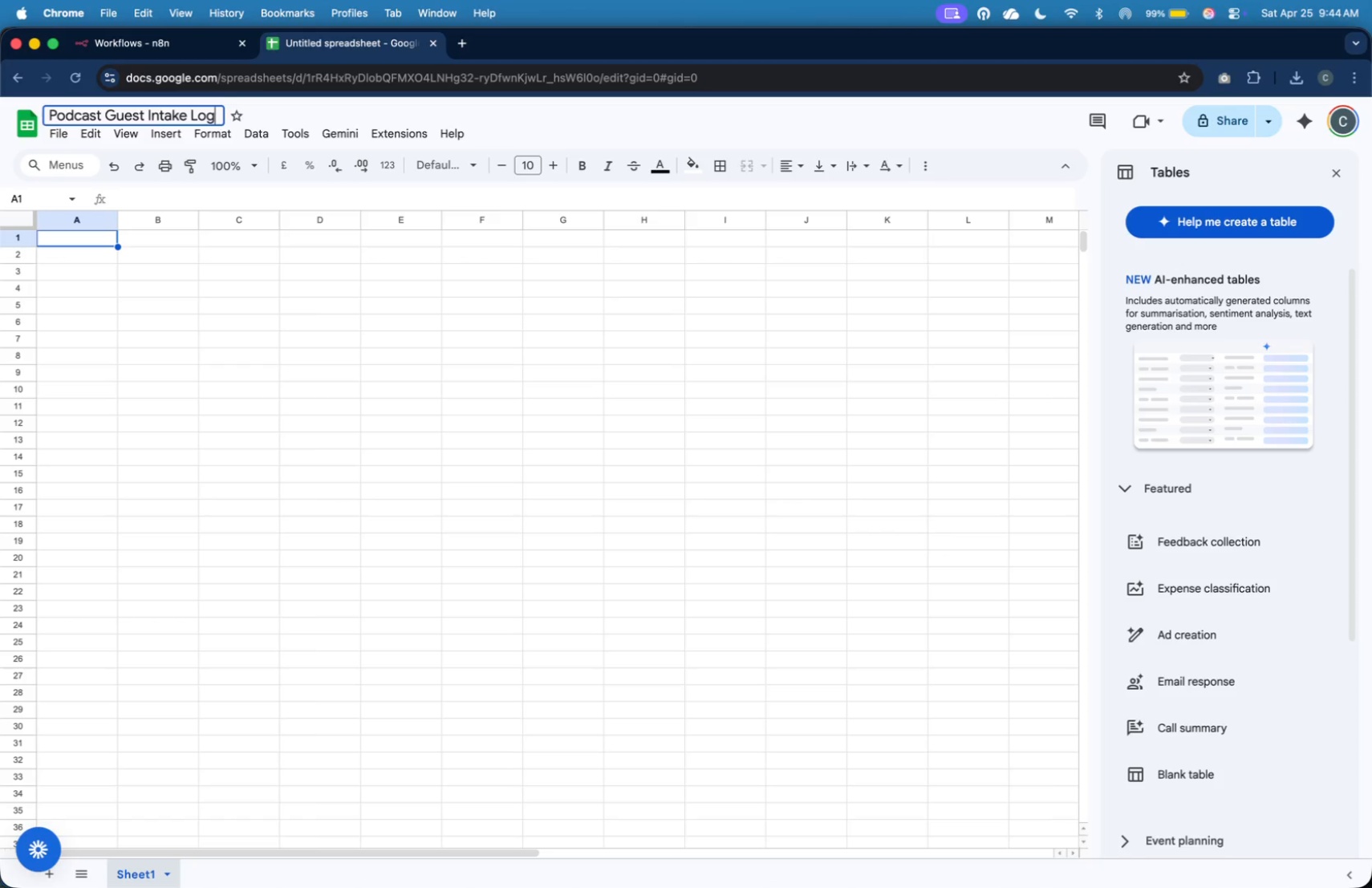 
key(Enter)
 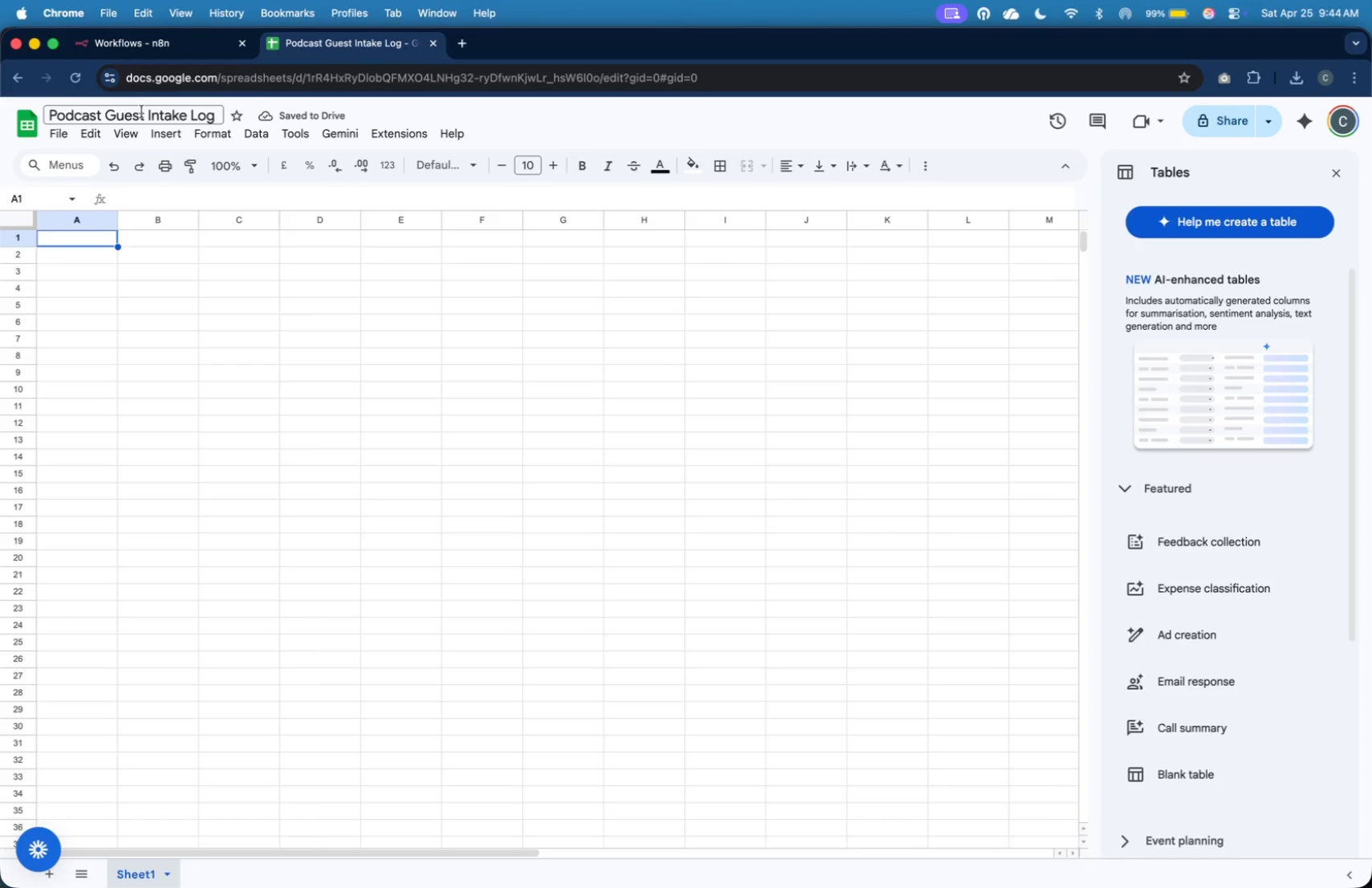 
left_click([102, 47])
 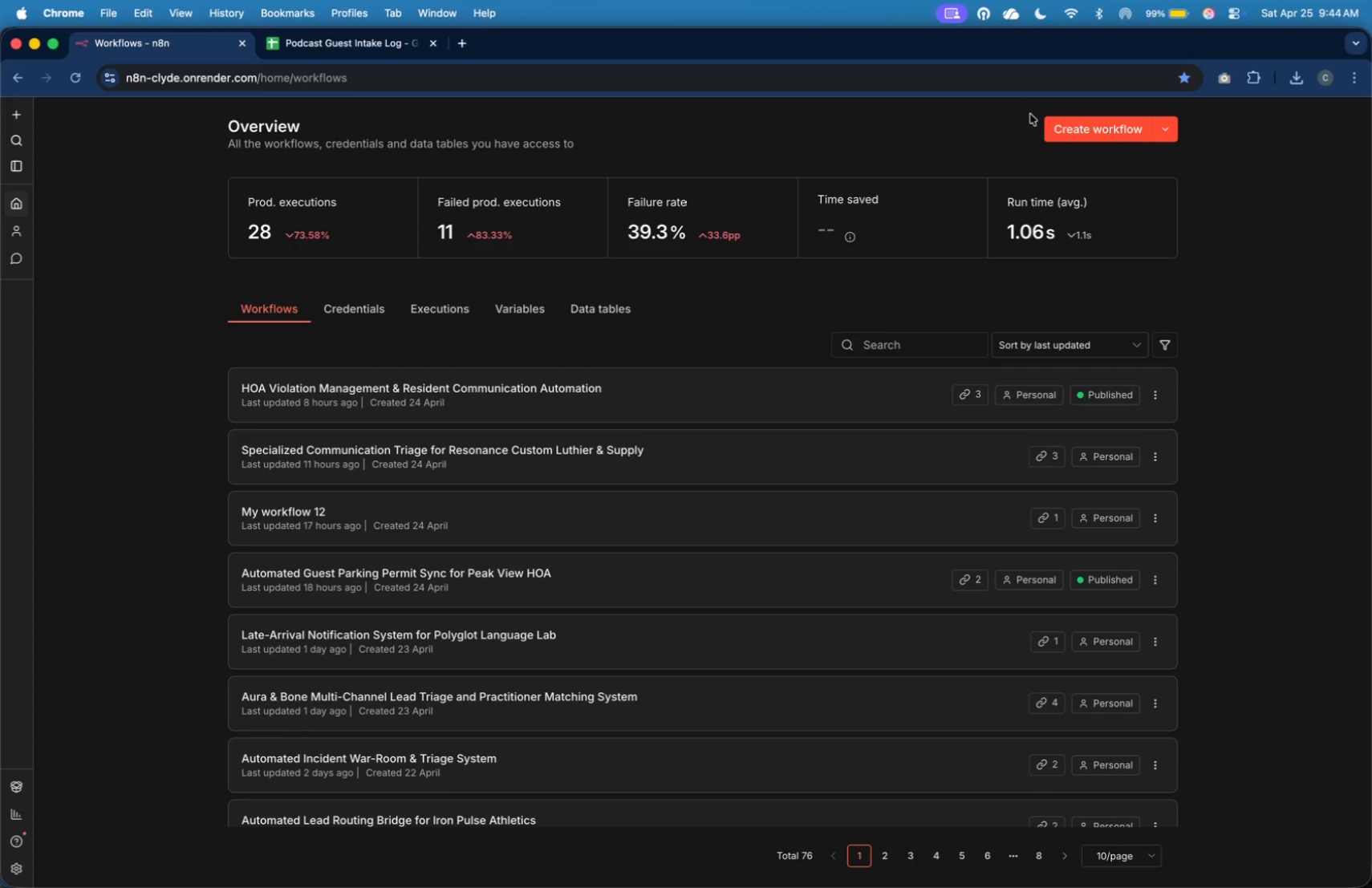 
left_click([1055, 127])
 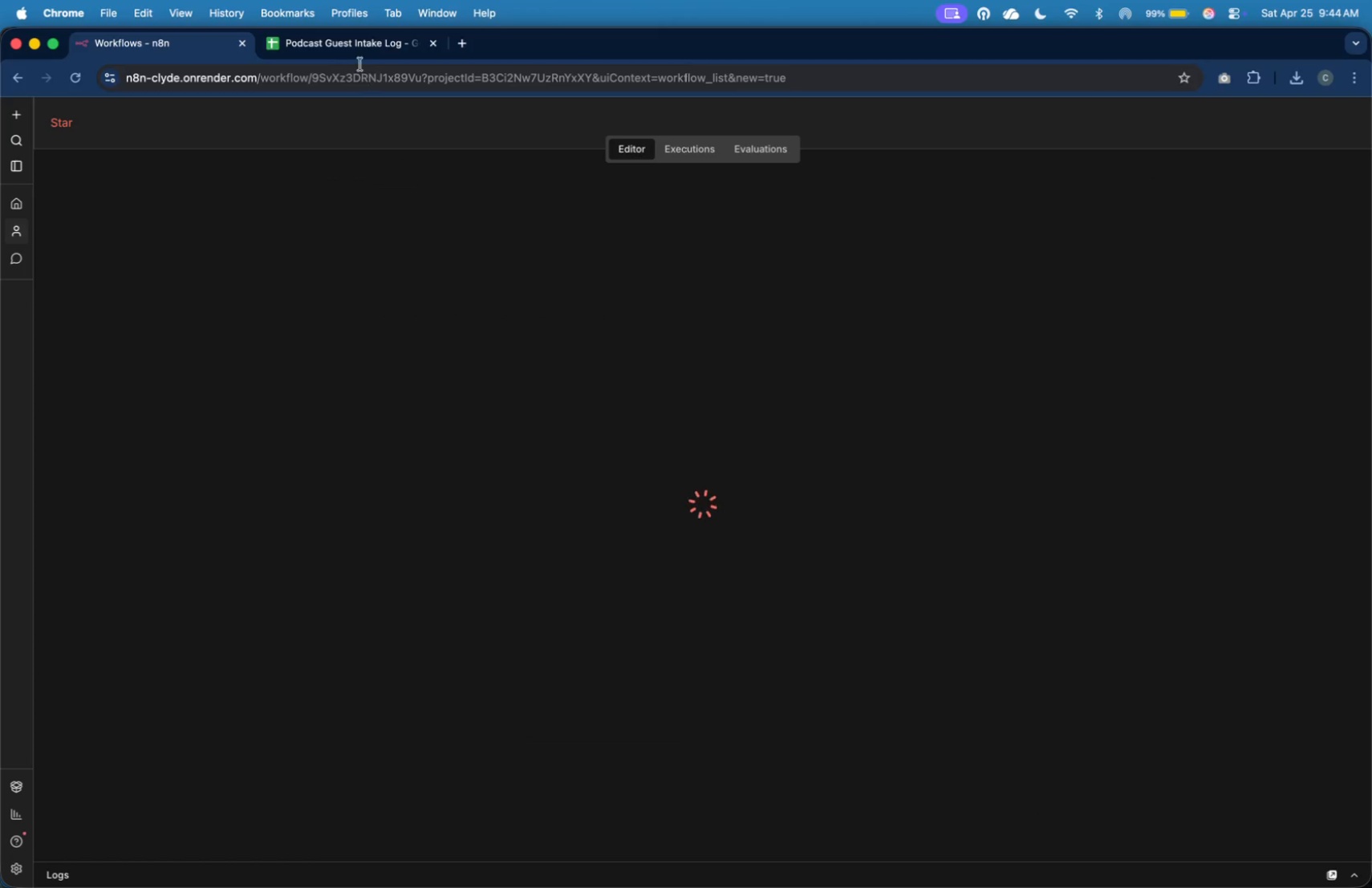 
left_click([359, 44])
 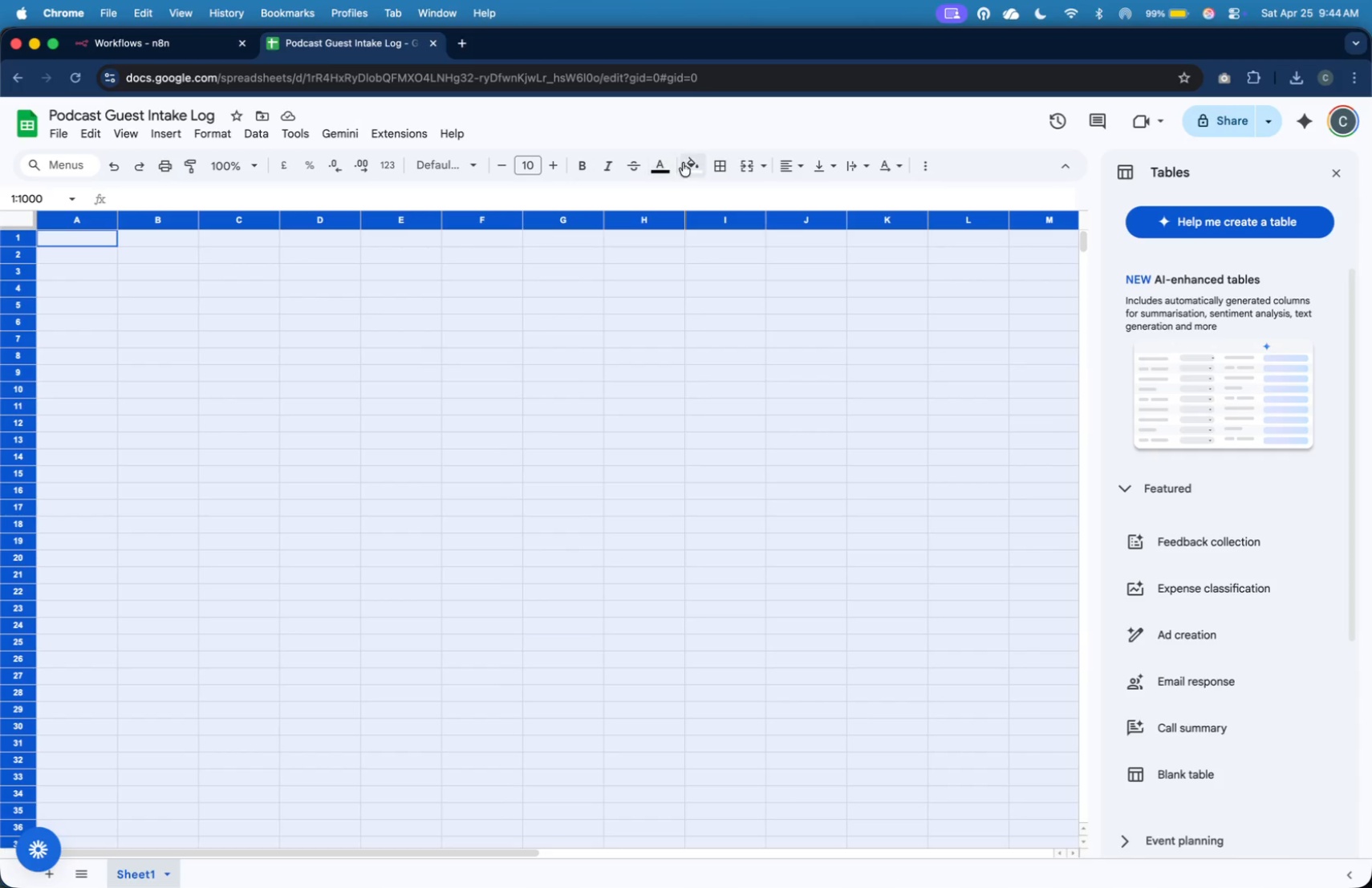 
left_click([791, 172])
 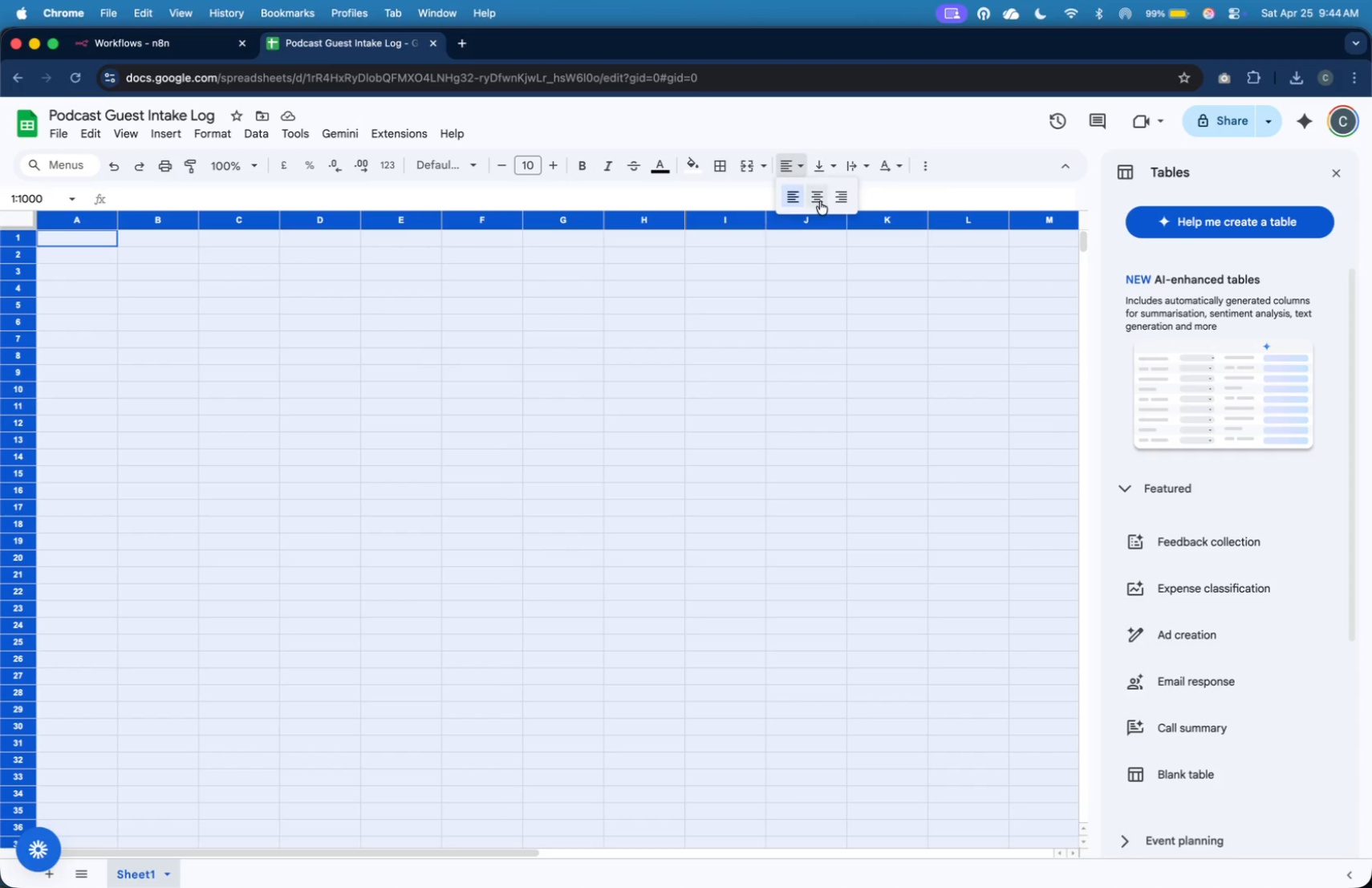 
left_click([821, 202])
 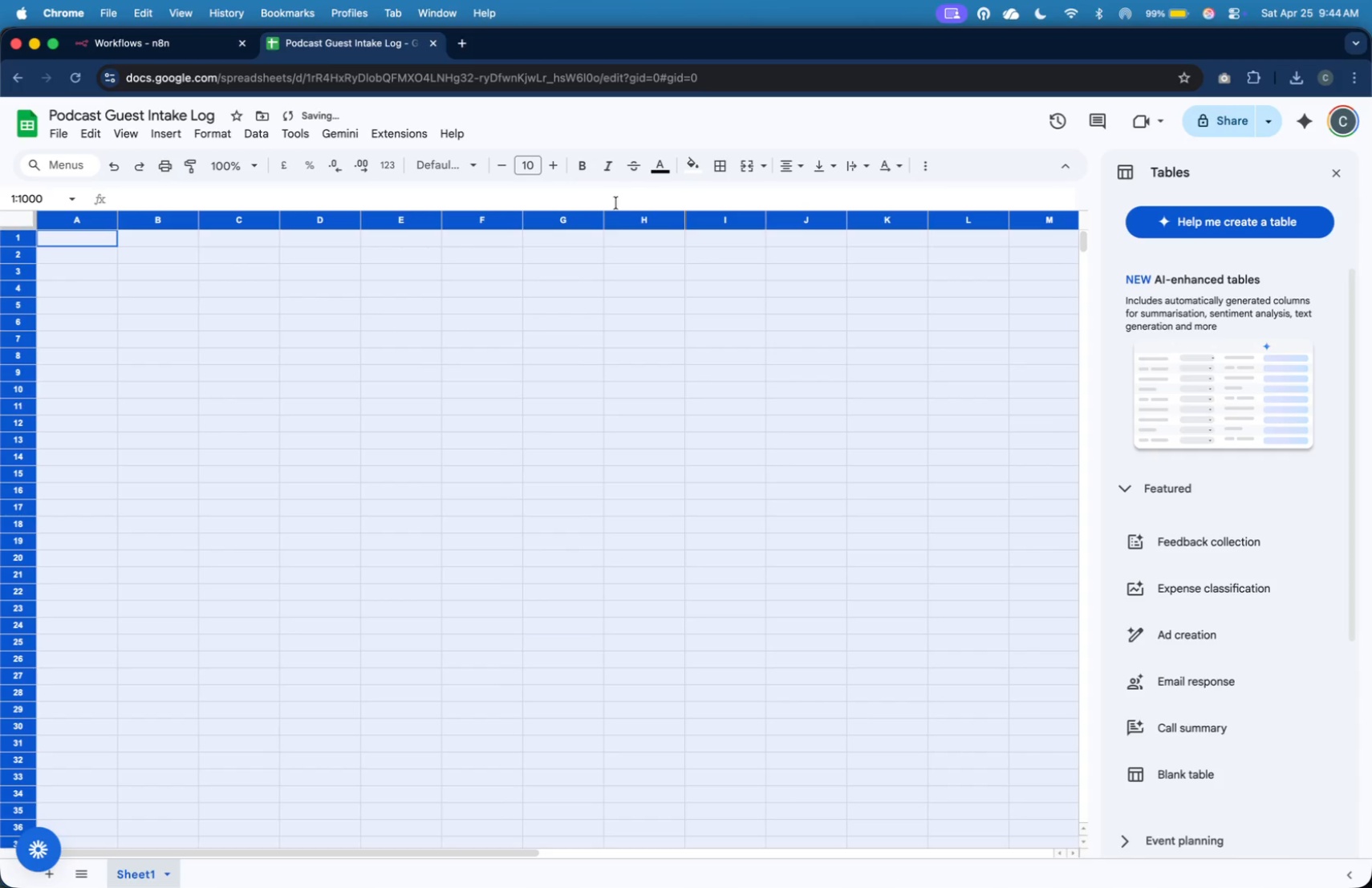 
left_click([617, 237])
 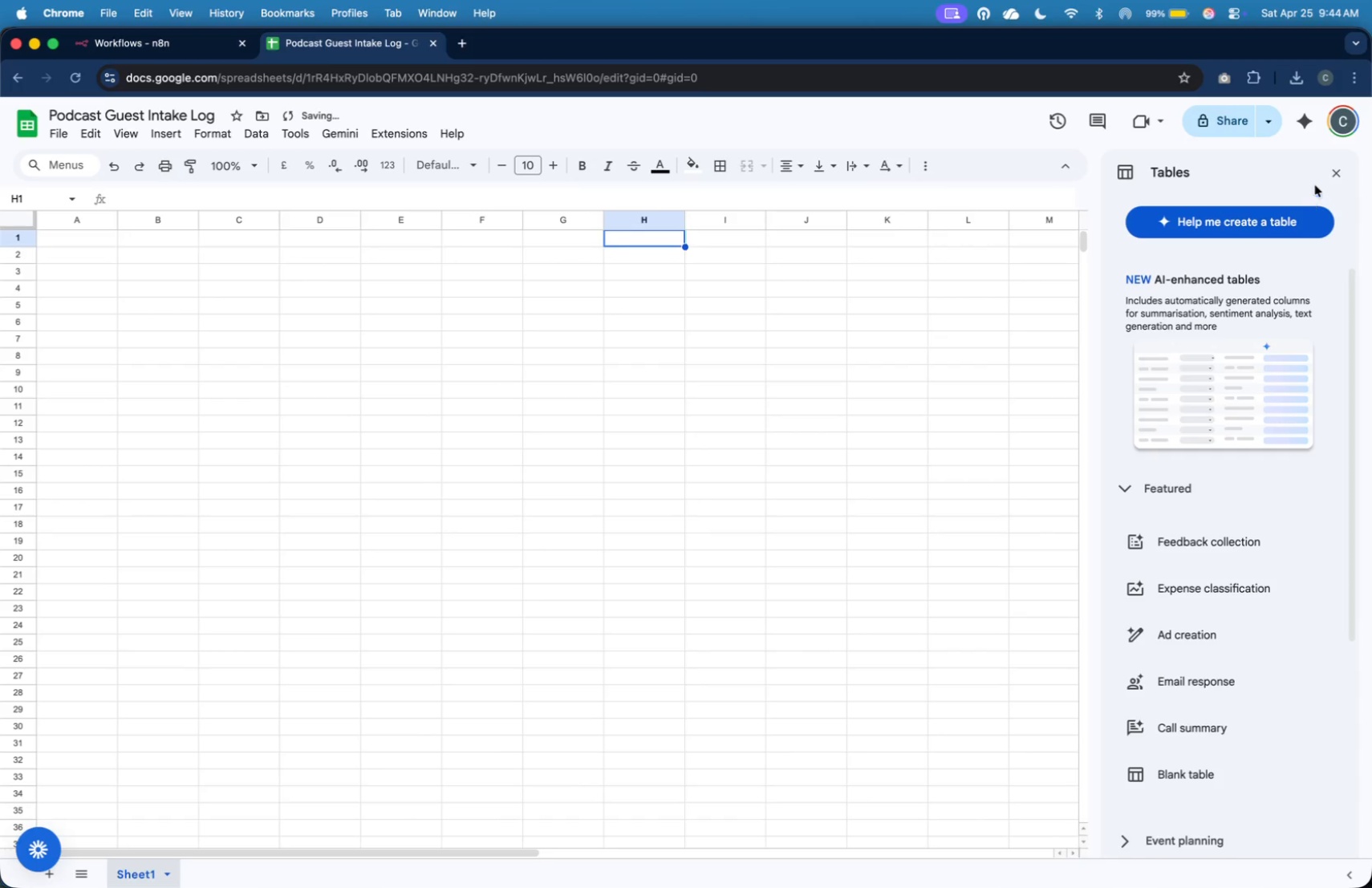 
left_click([1331, 168])
 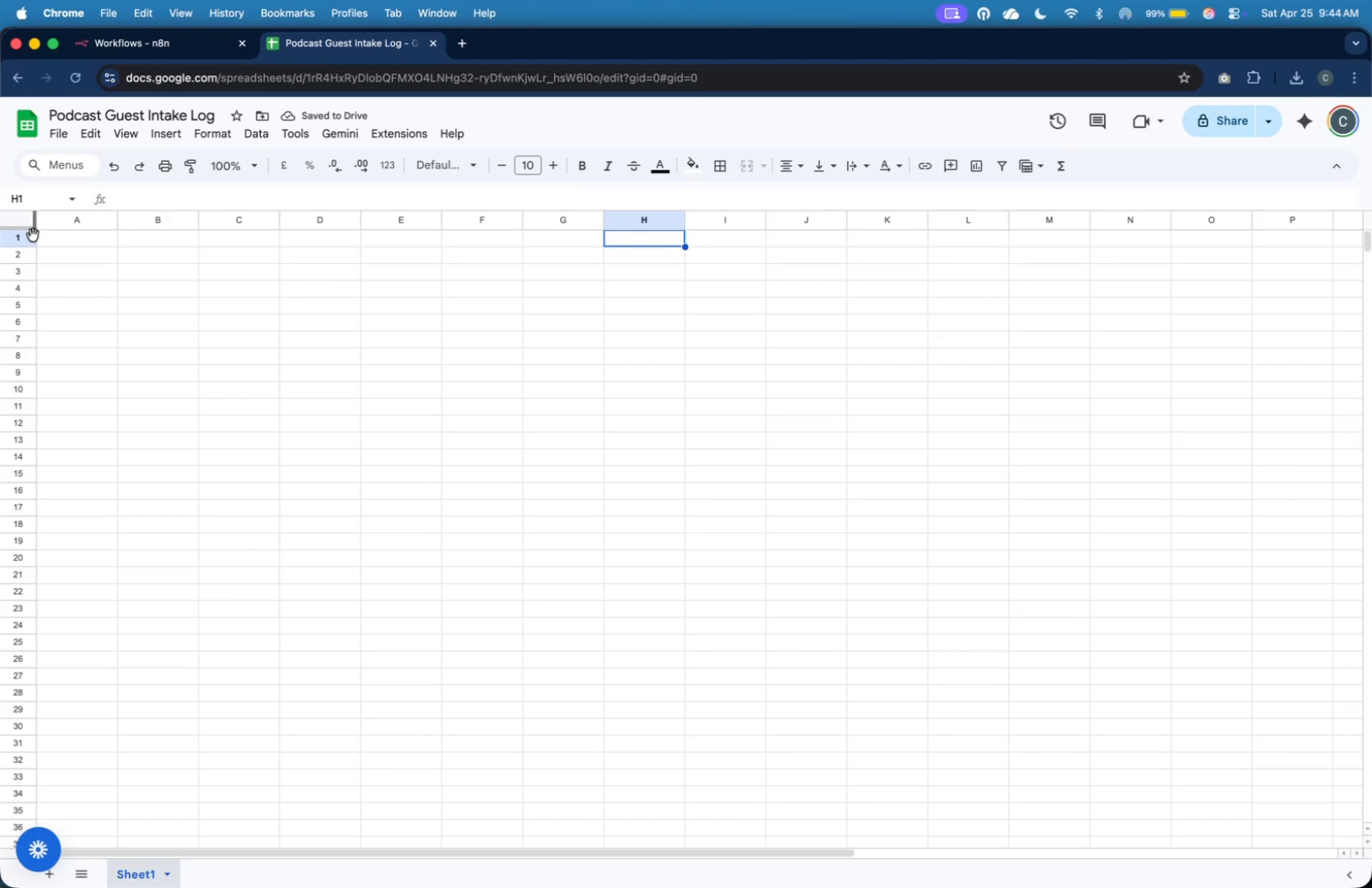 
left_click([30, 237])
 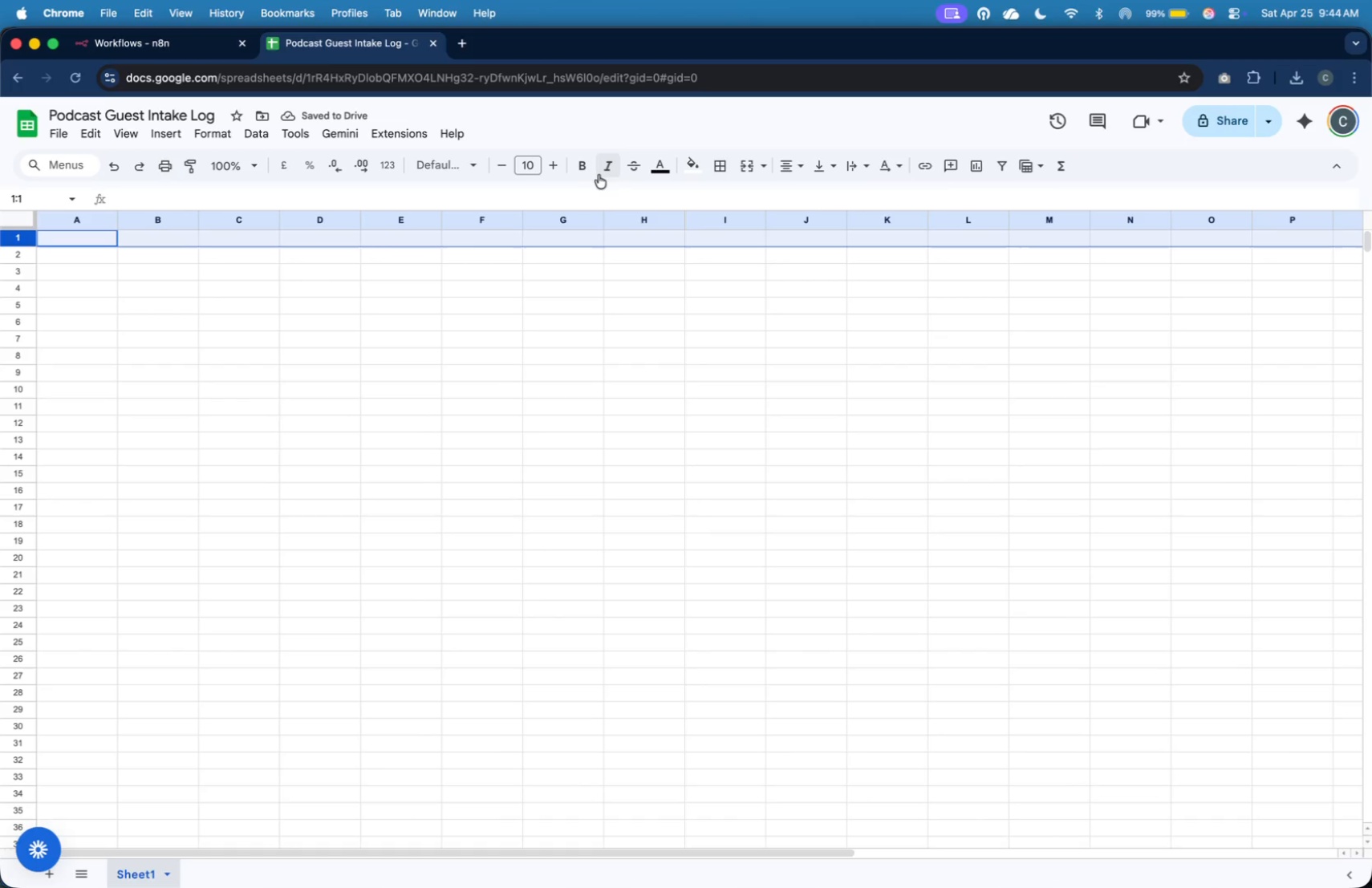 
left_click([591, 172])
 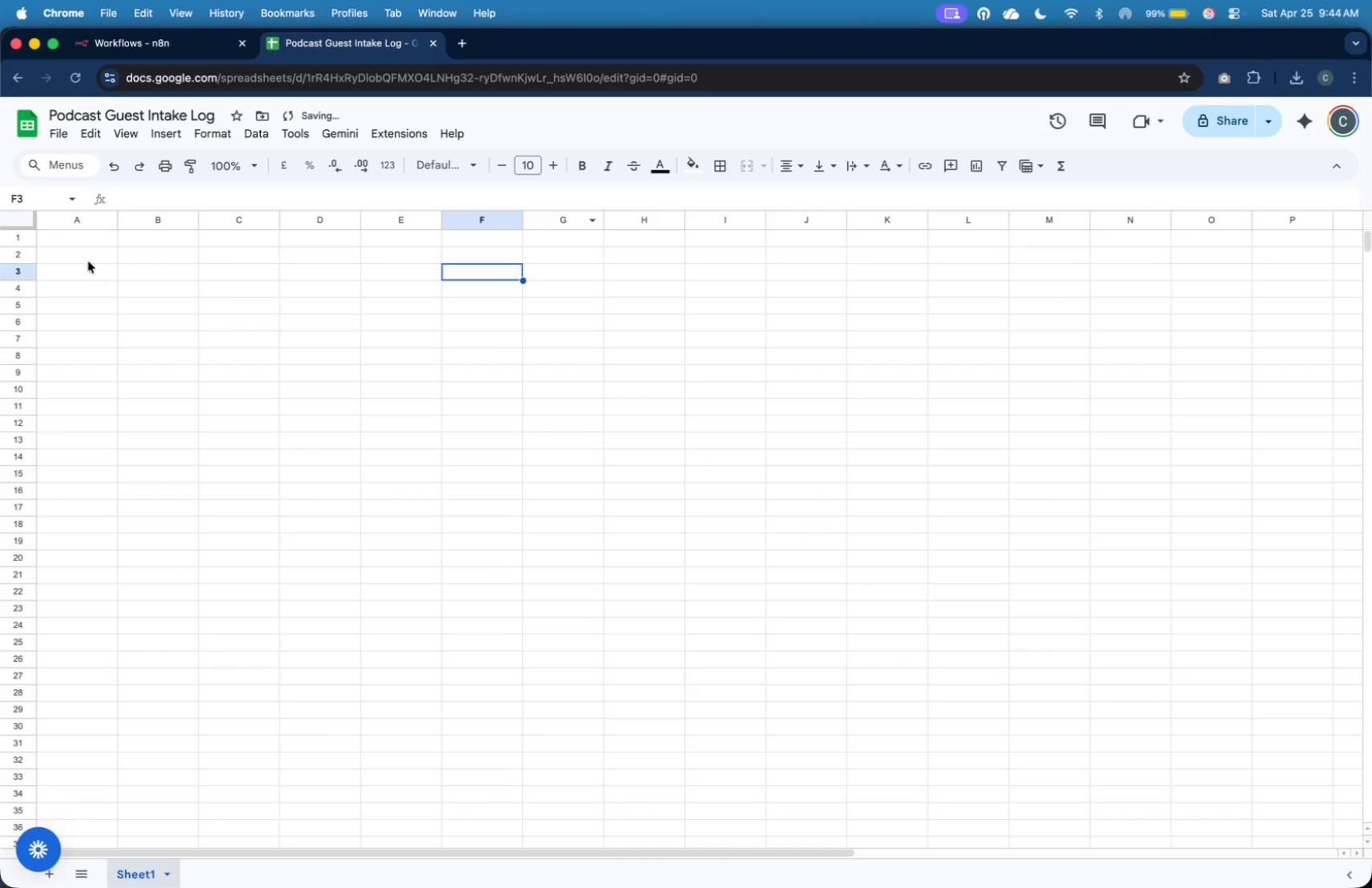 
left_click([89, 235])
 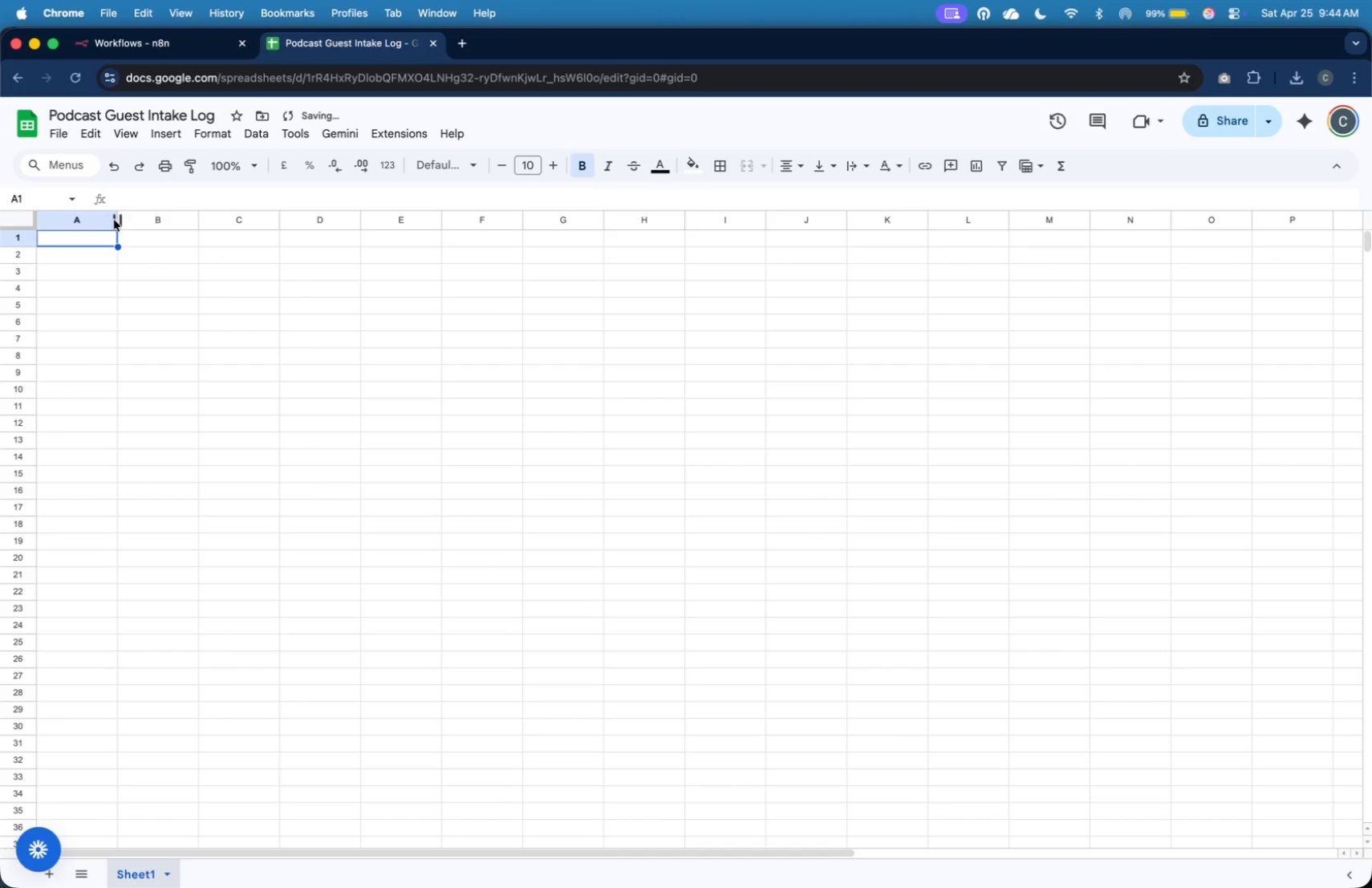 
left_click_drag(start_coordinate=[116, 219], to_coordinate=[177, 246])
 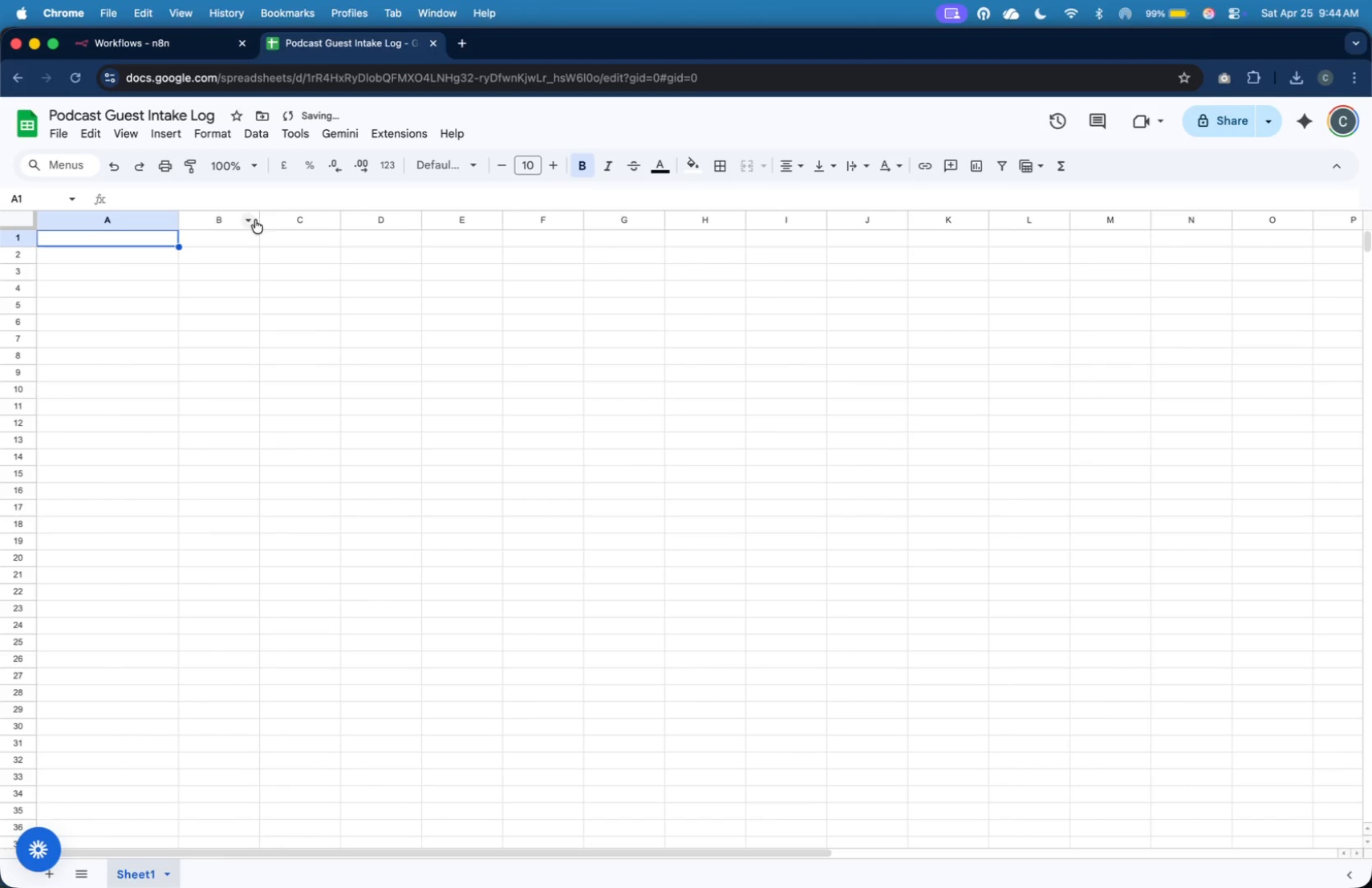 
left_click_drag(start_coordinate=[259, 220], to_coordinate=[327, 262])
 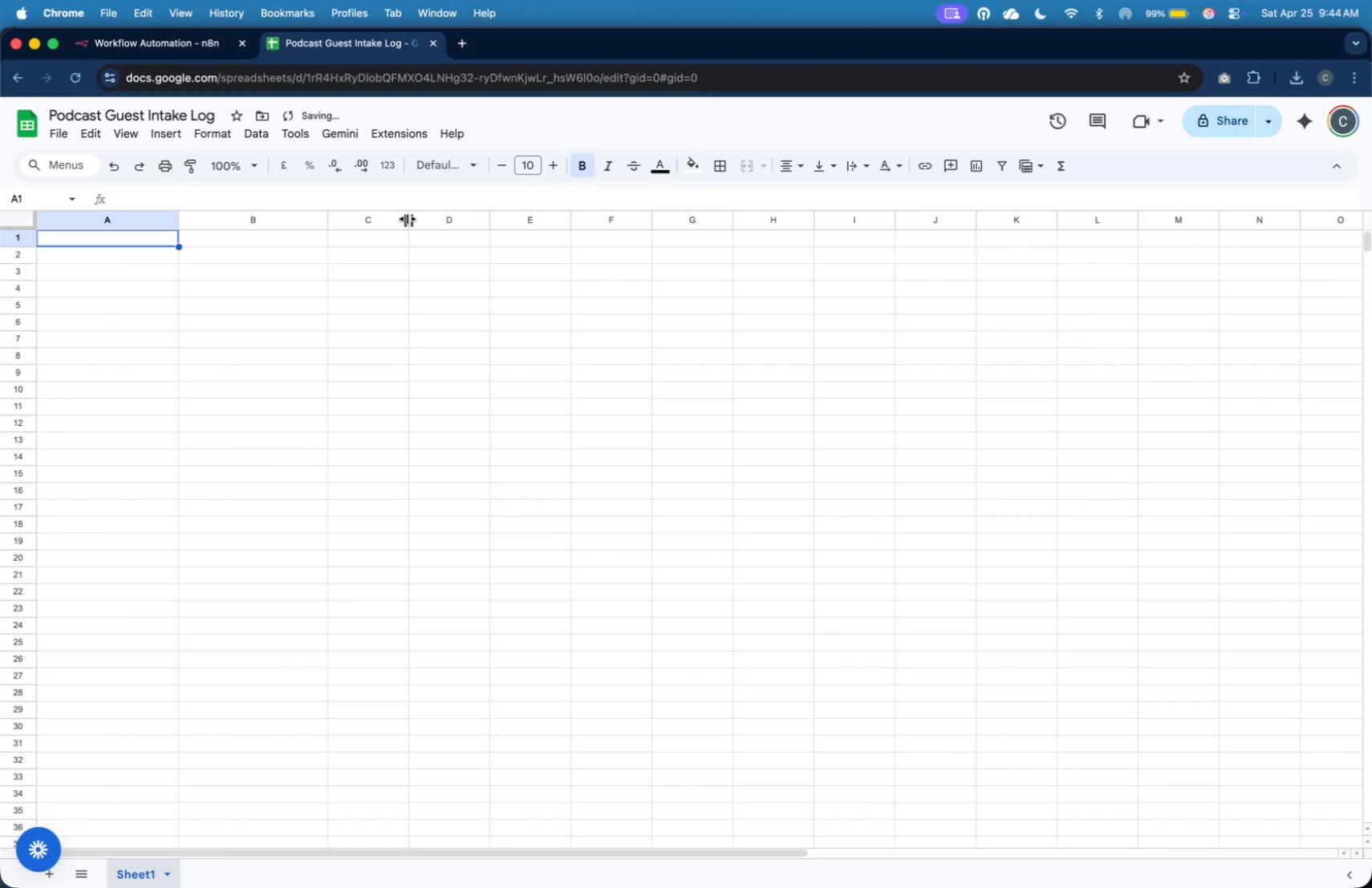 
left_click_drag(start_coordinate=[408, 218], to_coordinate=[464, 291])
 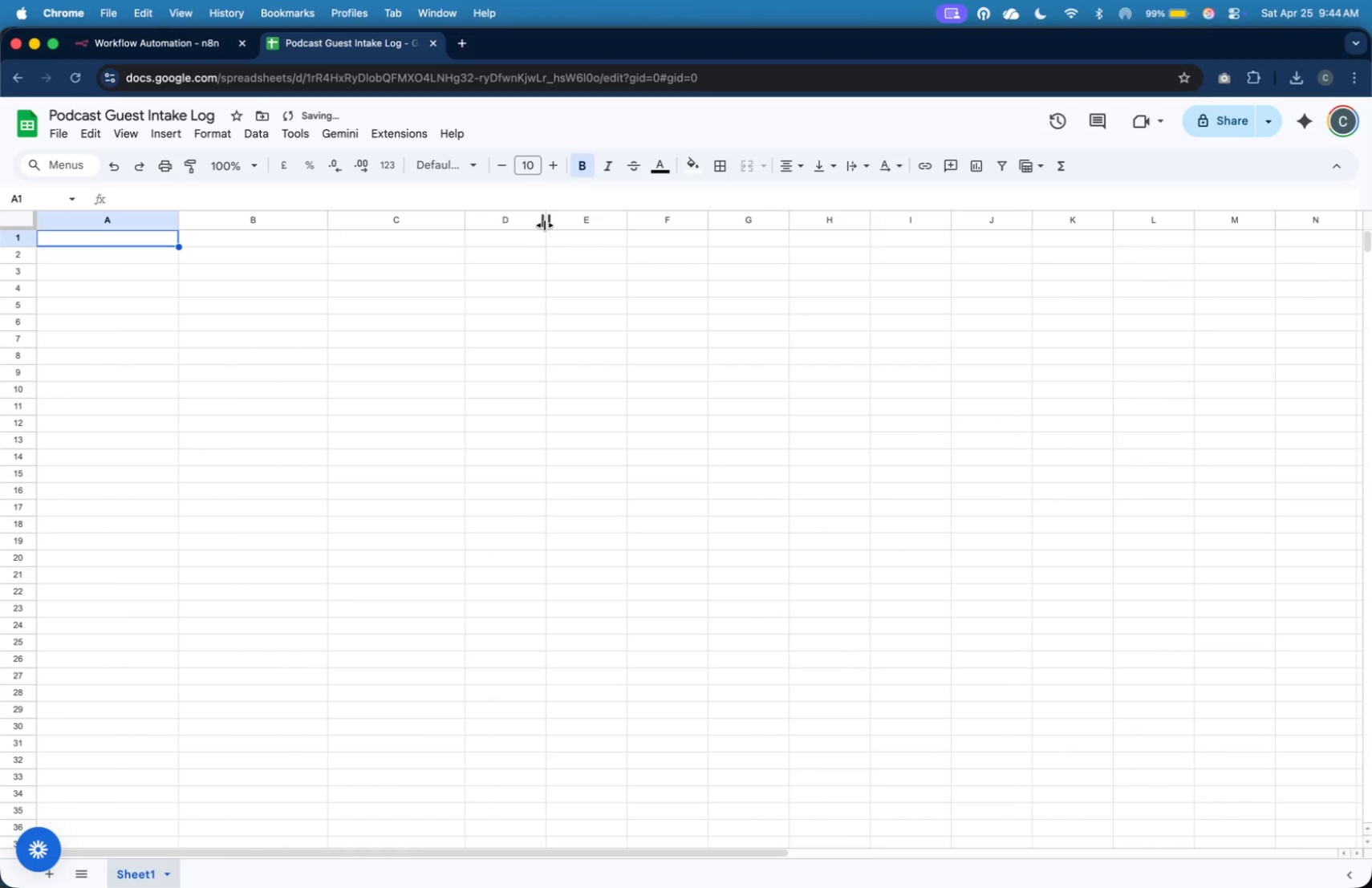 
left_click_drag(start_coordinate=[545, 225], to_coordinate=[615, 323])
 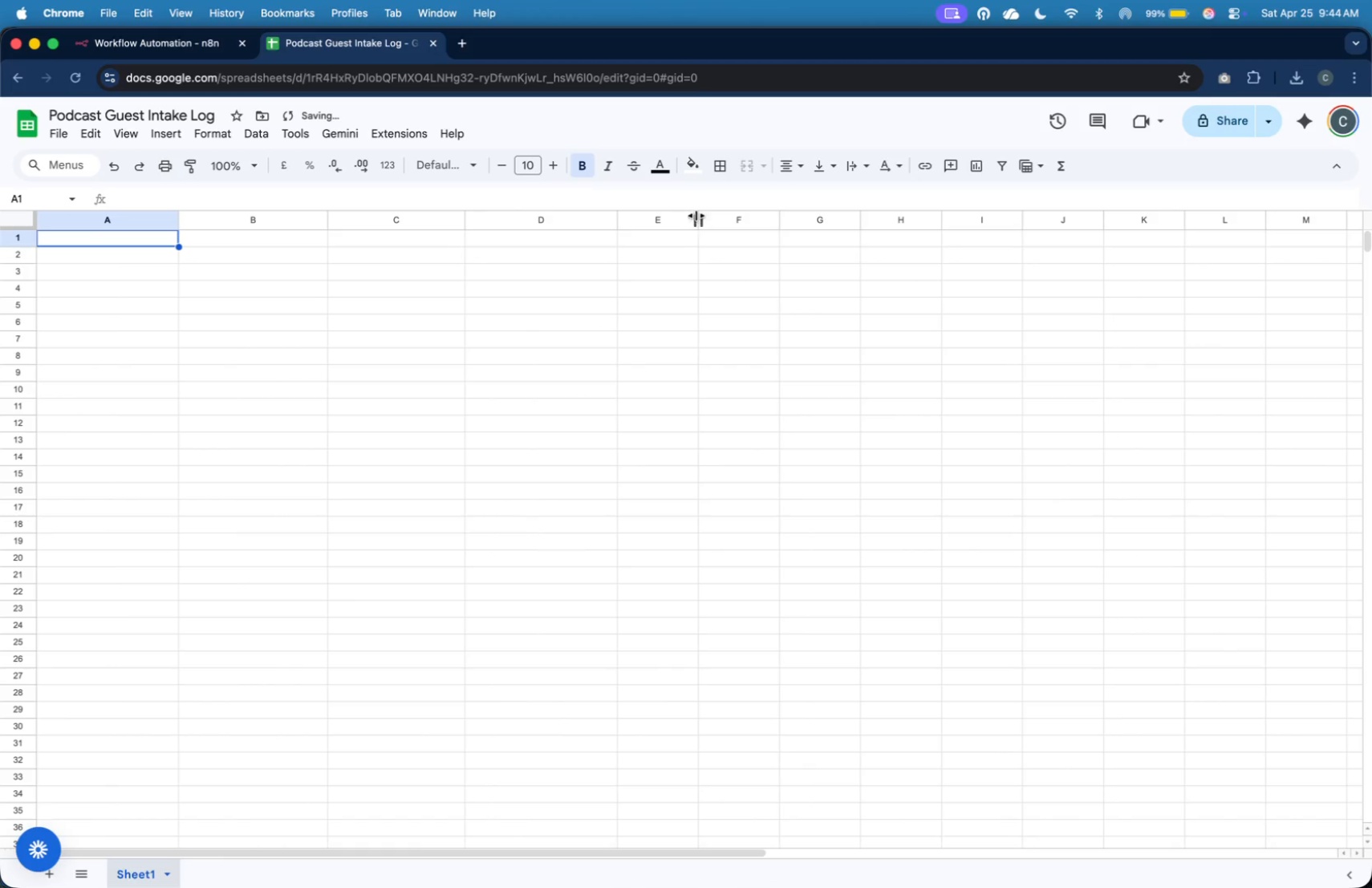 
left_click_drag(start_coordinate=[701, 213], to_coordinate=[722, 258])
 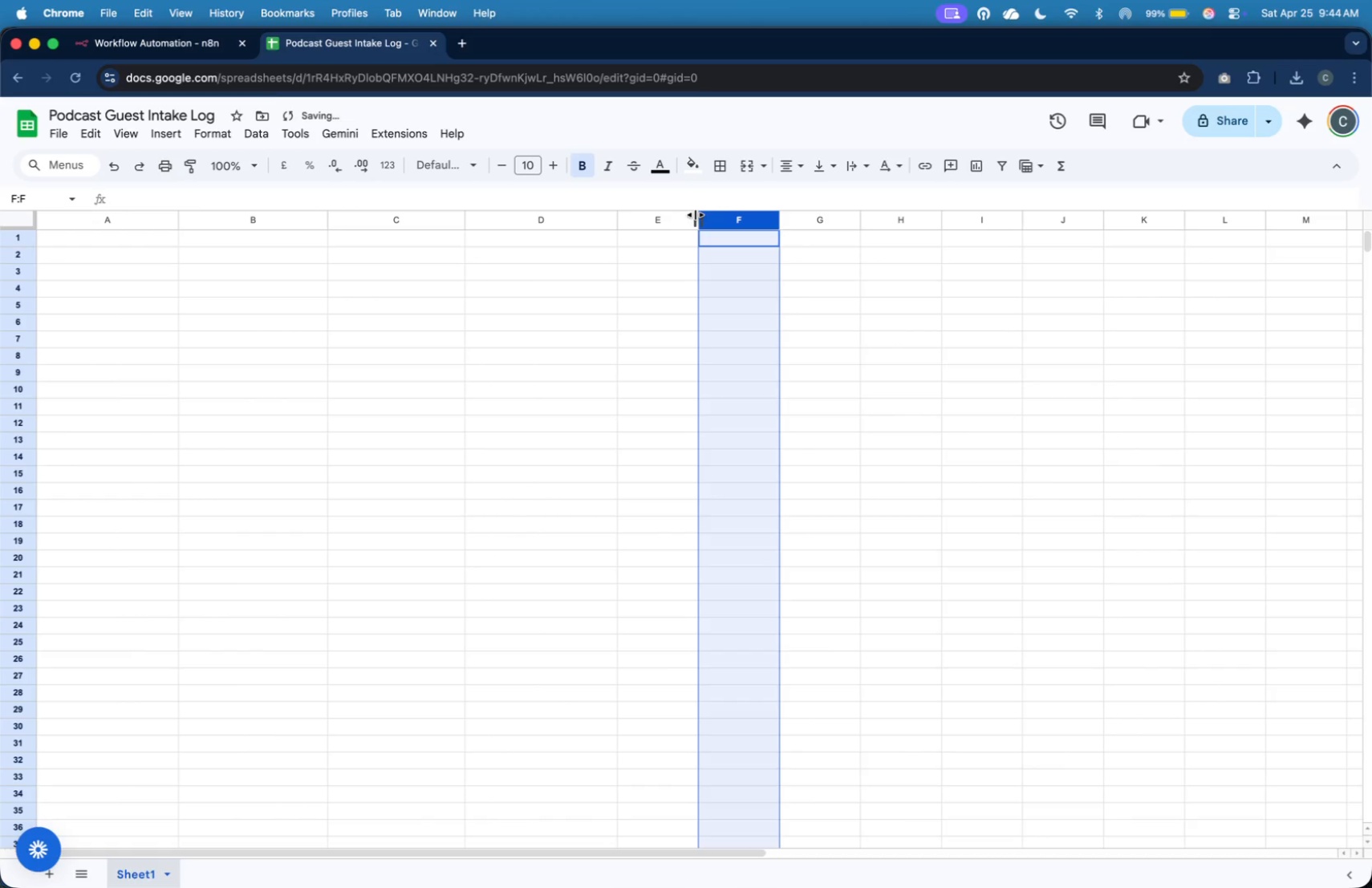 
left_click_drag(start_coordinate=[696, 215], to_coordinate=[773, 331])
 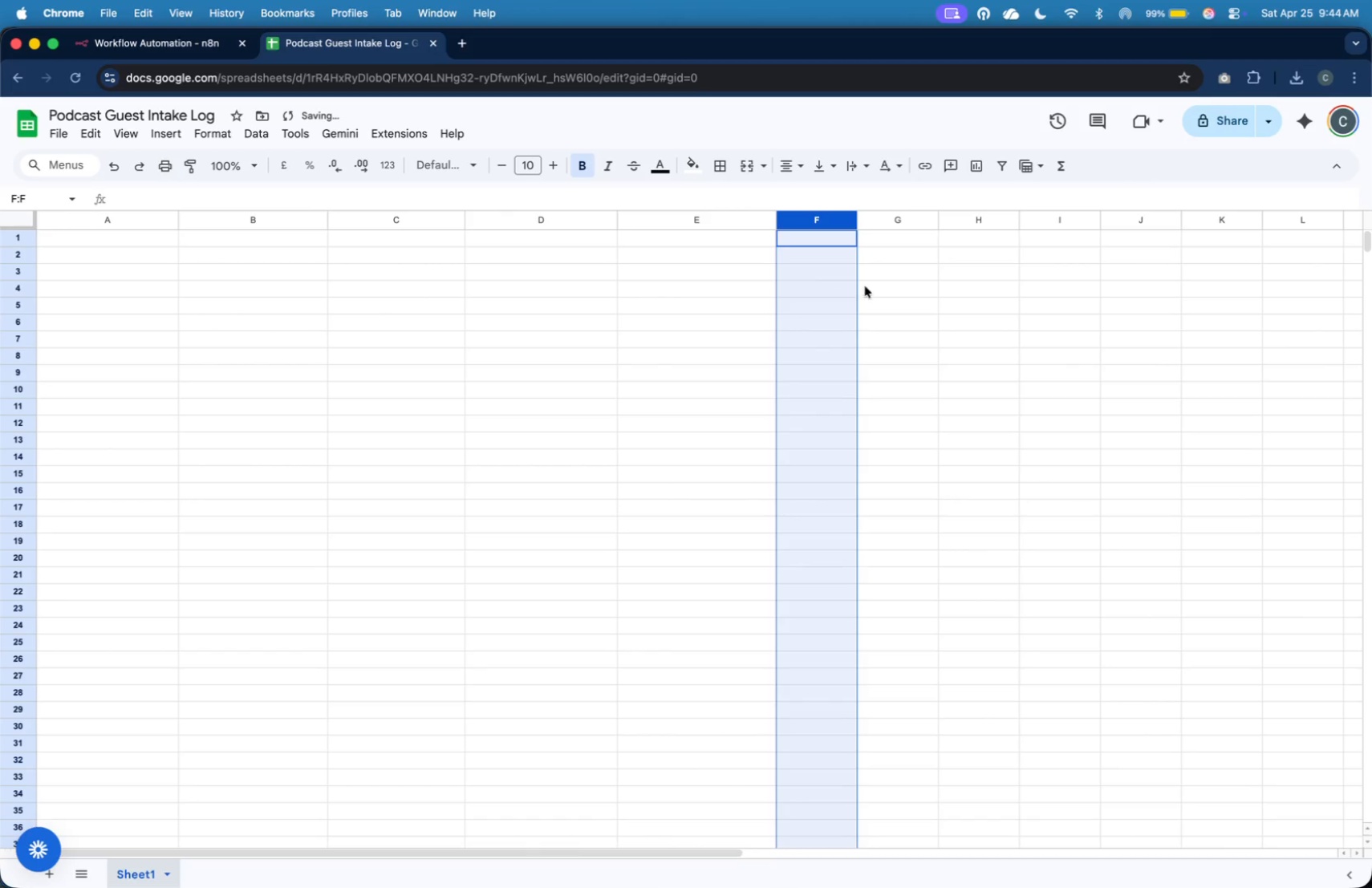 
left_click([873, 286])
 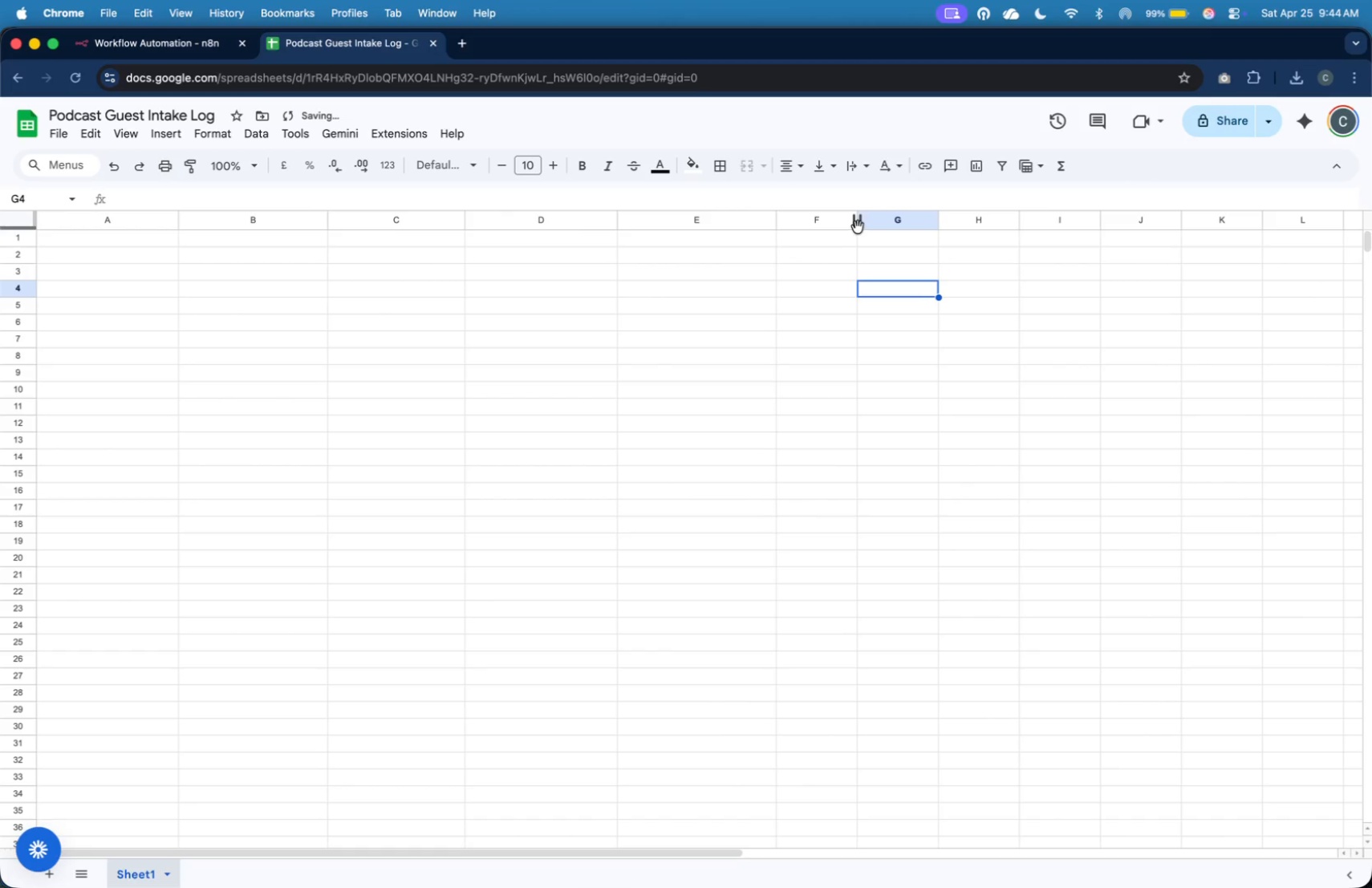 
left_click_drag(start_coordinate=[858, 225], to_coordinate=[928, 308])
 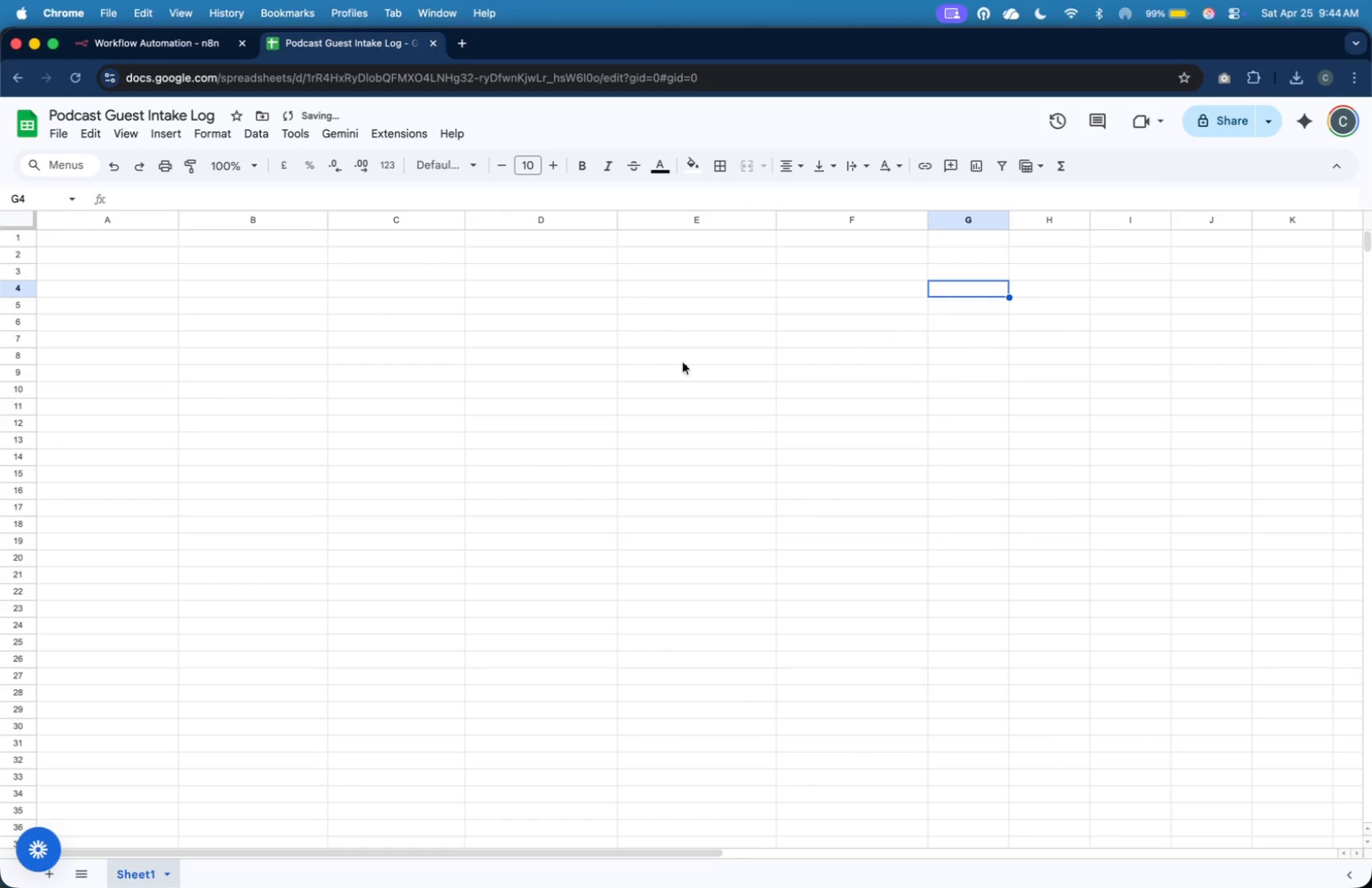 
left_click([682, 362])
 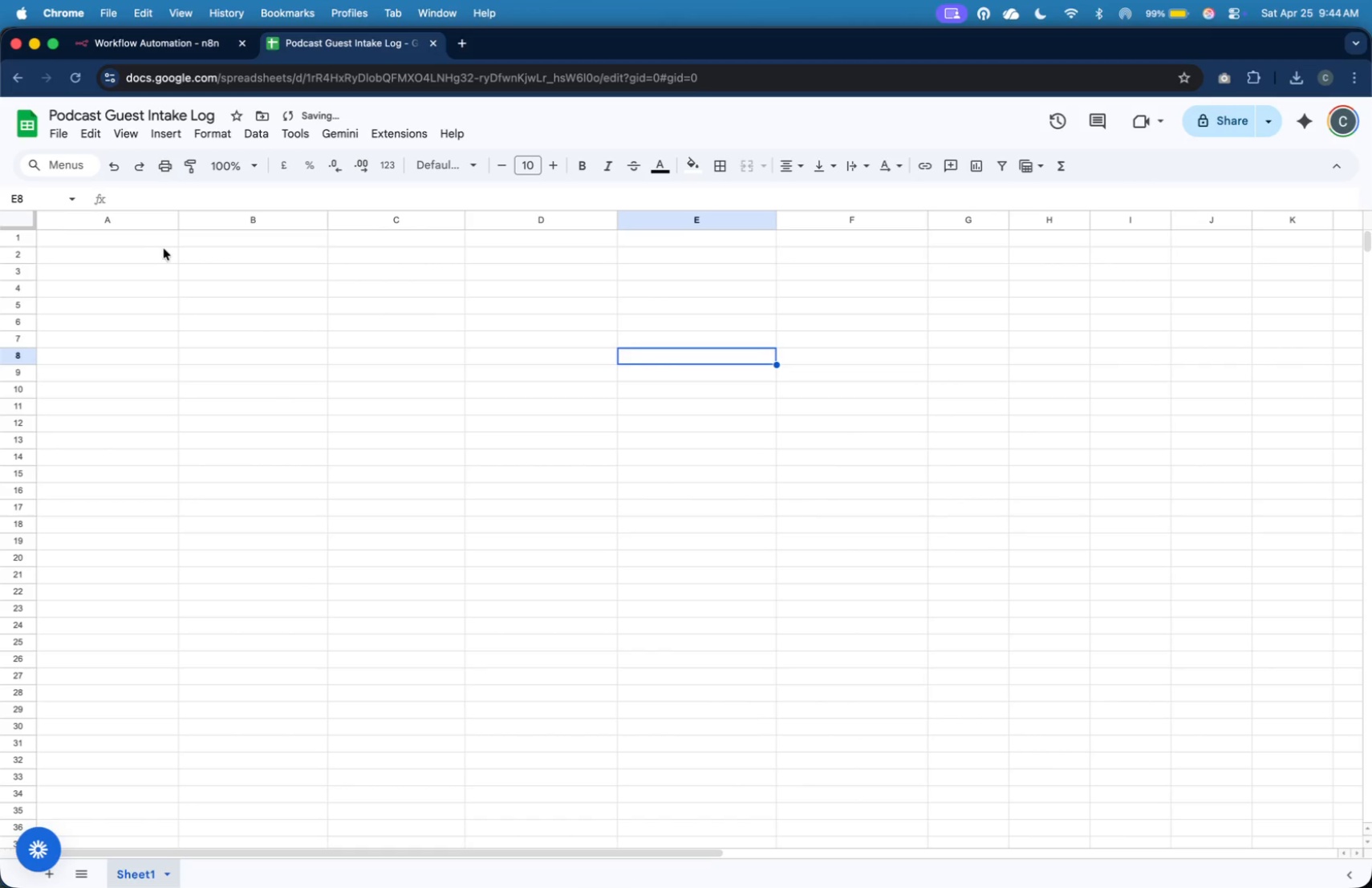 
left_click([149, 238])
 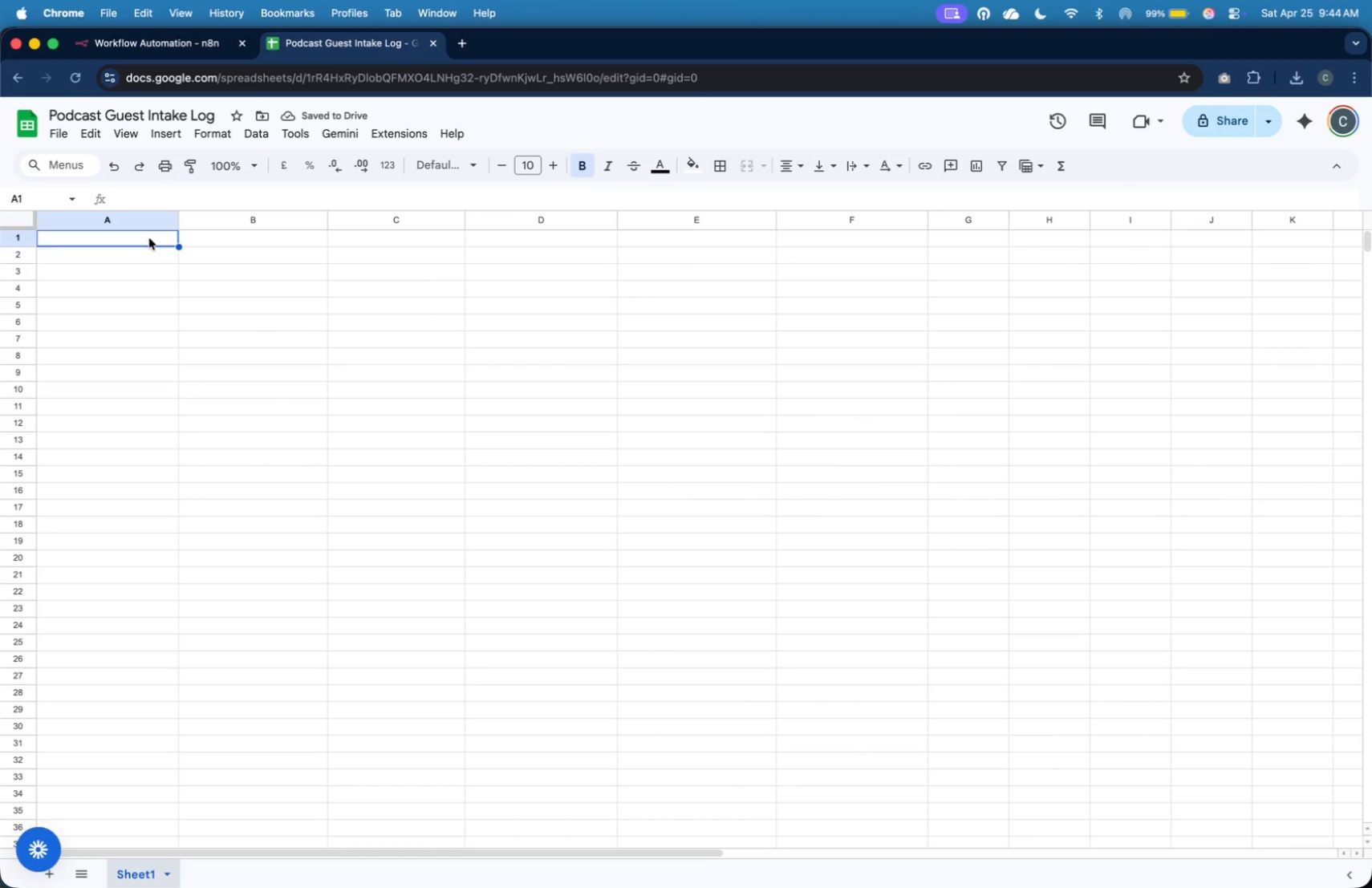 
type(Guest Name)
key(Tab)
 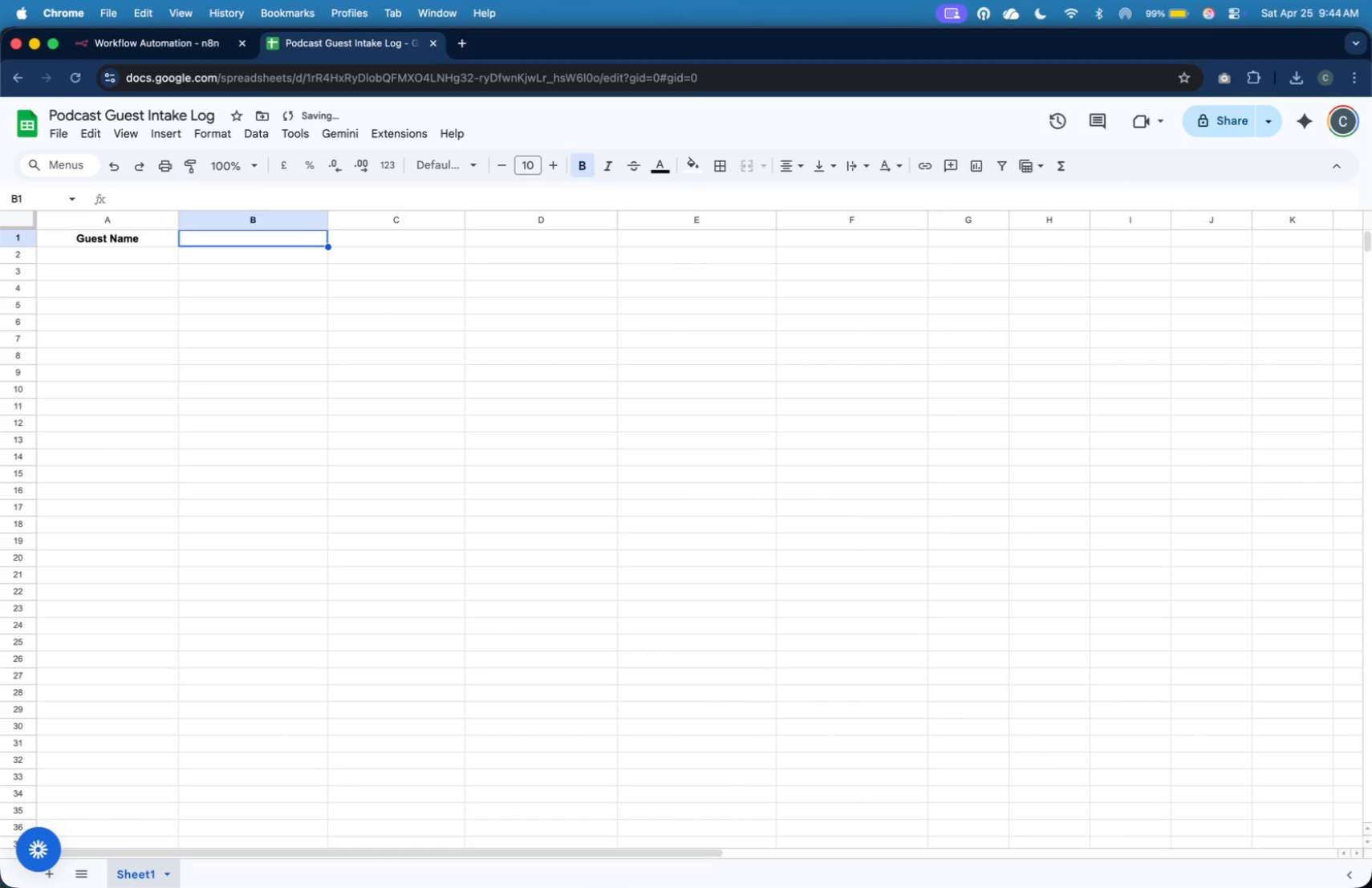 
type(Email)
key(Tab)
type(Show Name)
key(Tab)
type(Recording)
 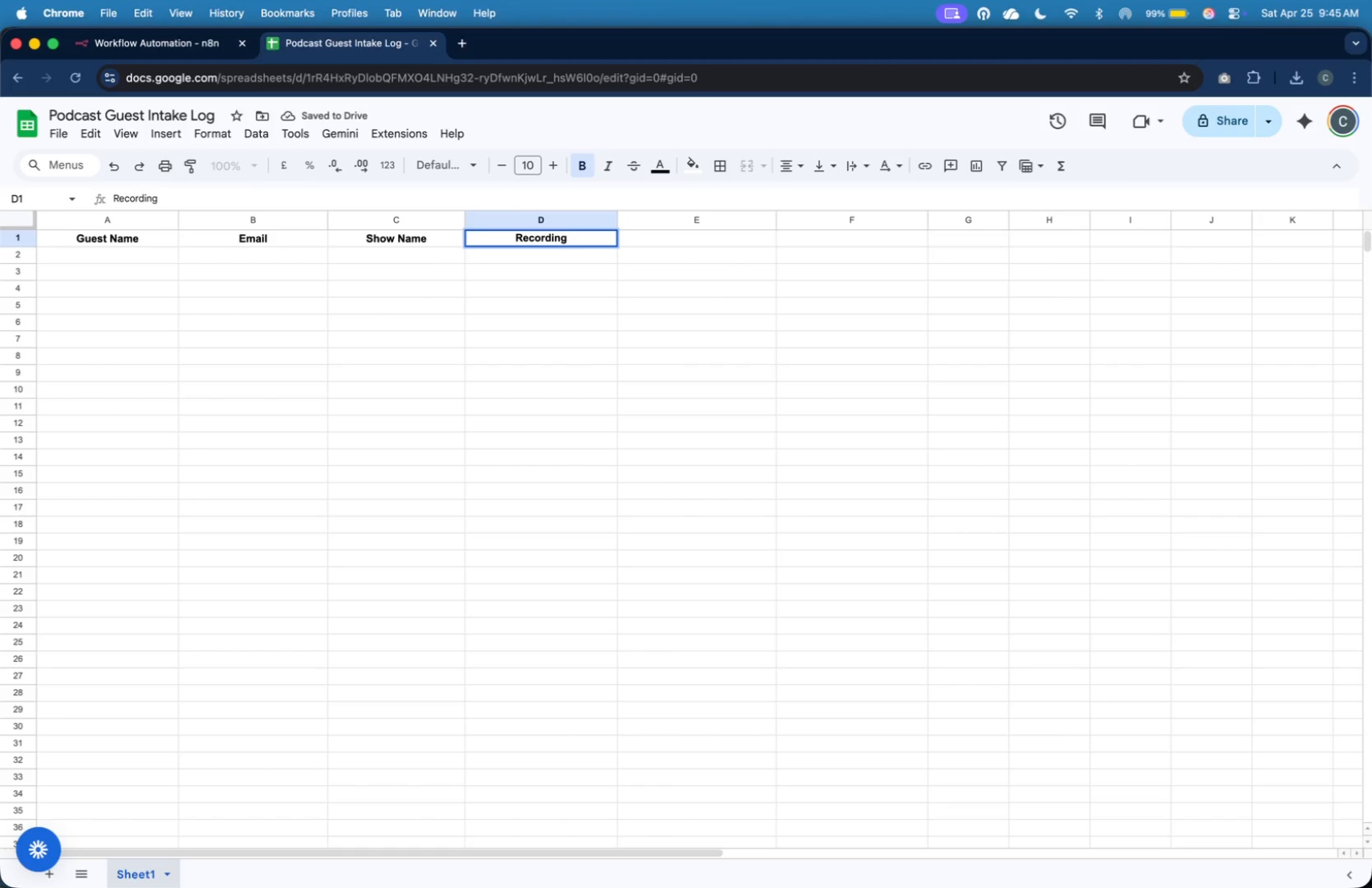 
type( Date)
key(Tab)
type(VIP)
key(Tab)
type(Bio)
key(Tab)
type(Headshot Link)
 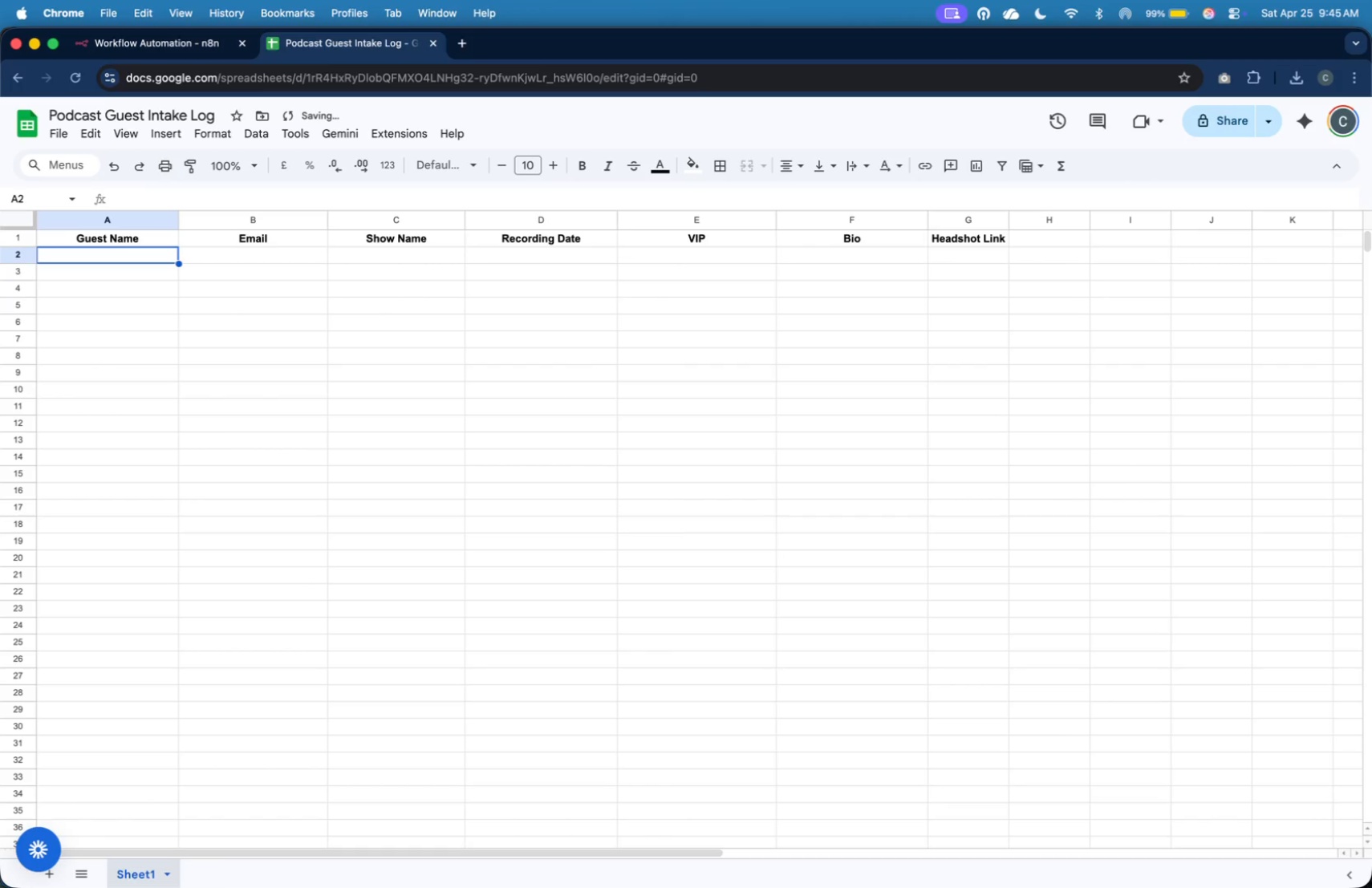 
 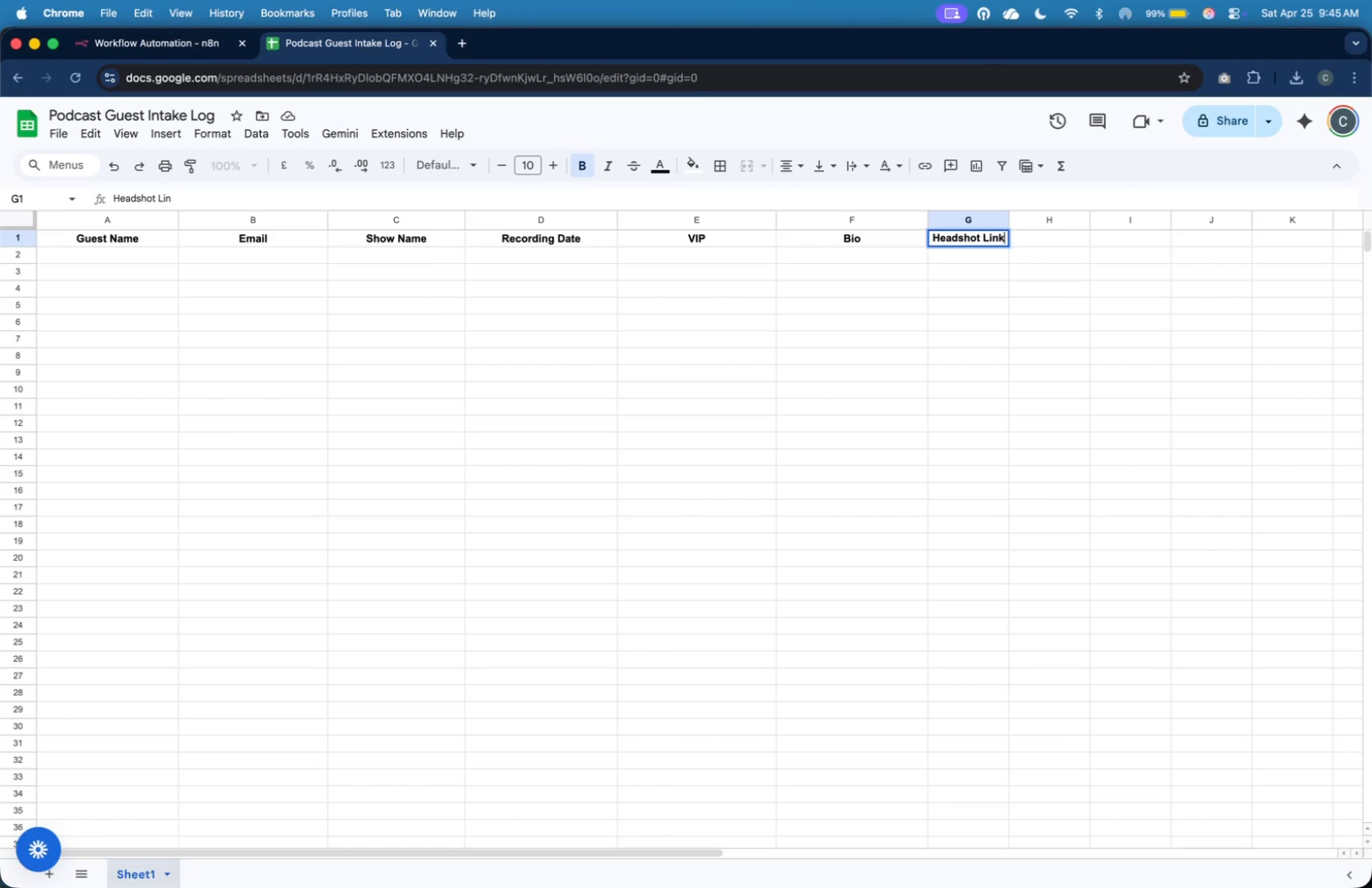 
key(Enter)
 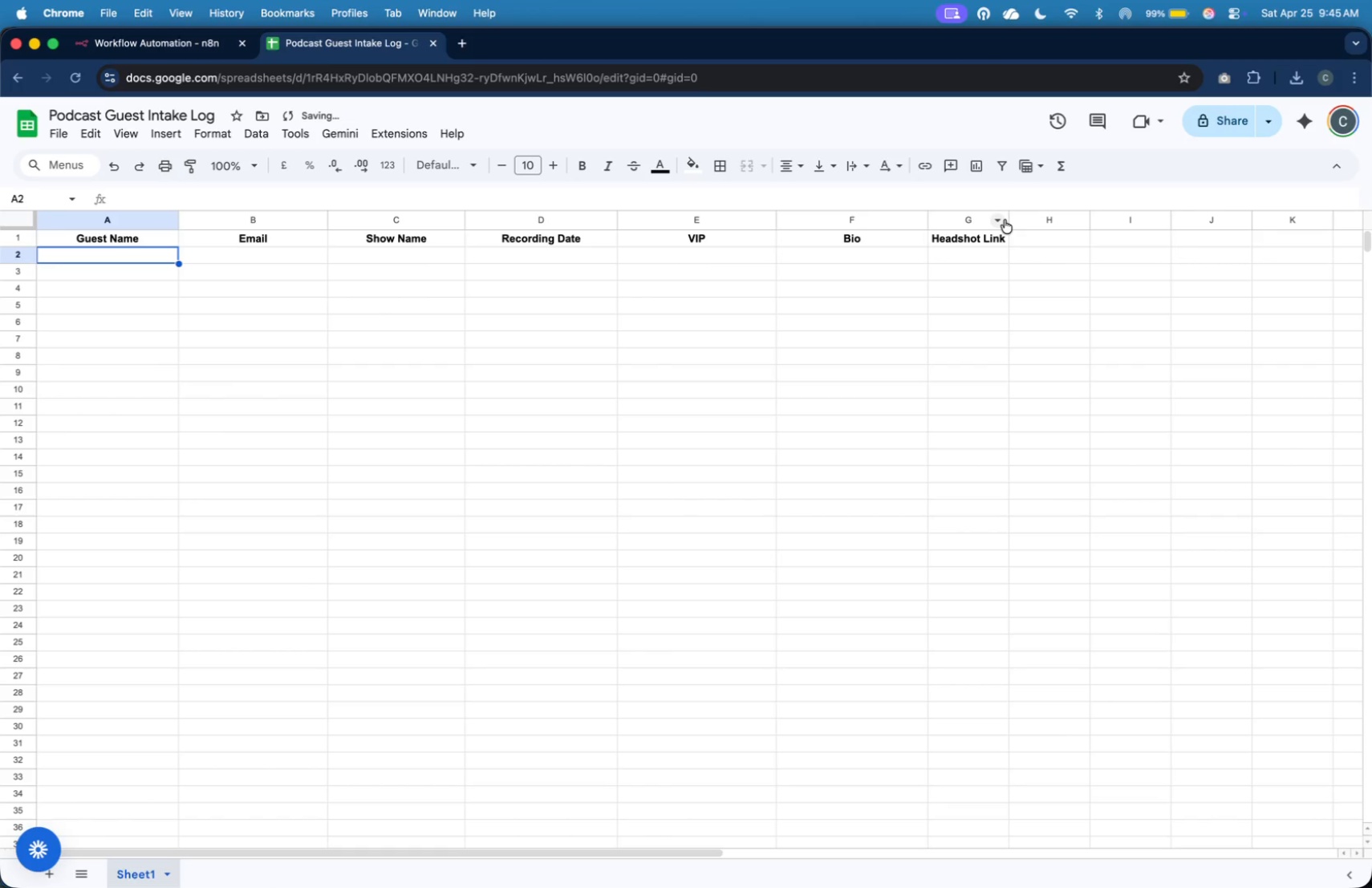 
left_click_drag(start_coordinate=[1007, 220], to_coordinate=[1081, 327])
 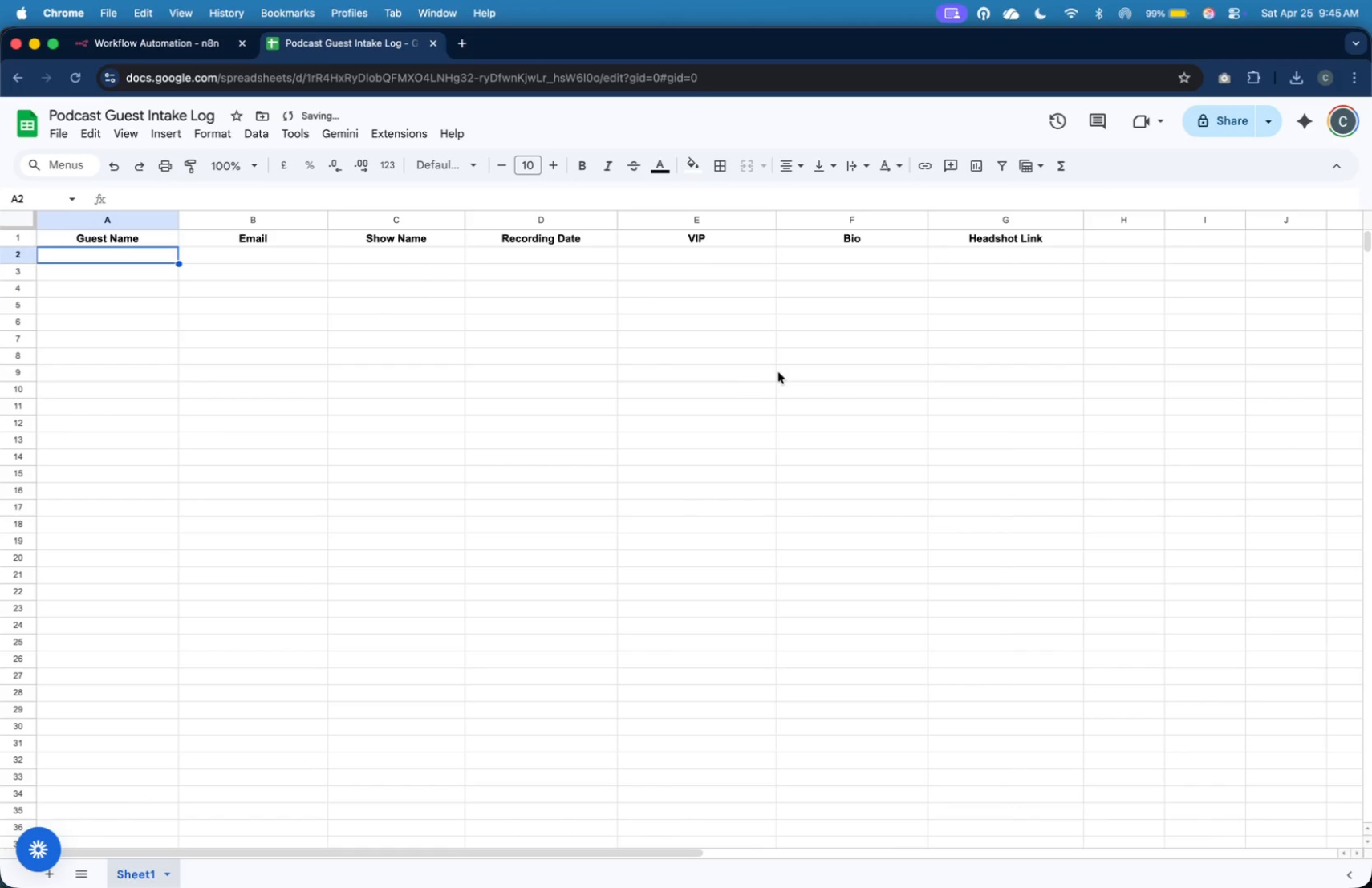 
left_click([729, 371])
 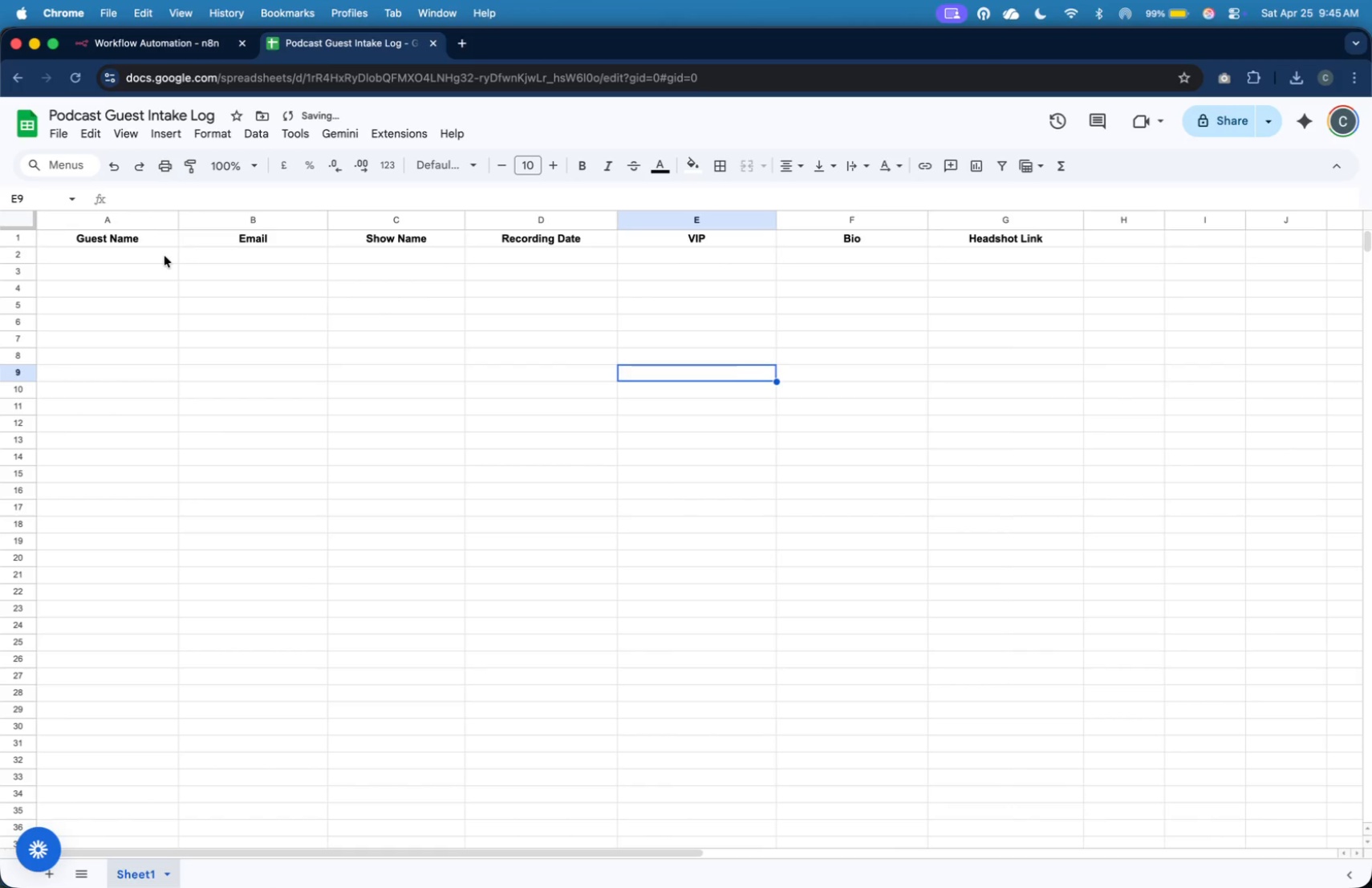 
left_click([163, 257])
 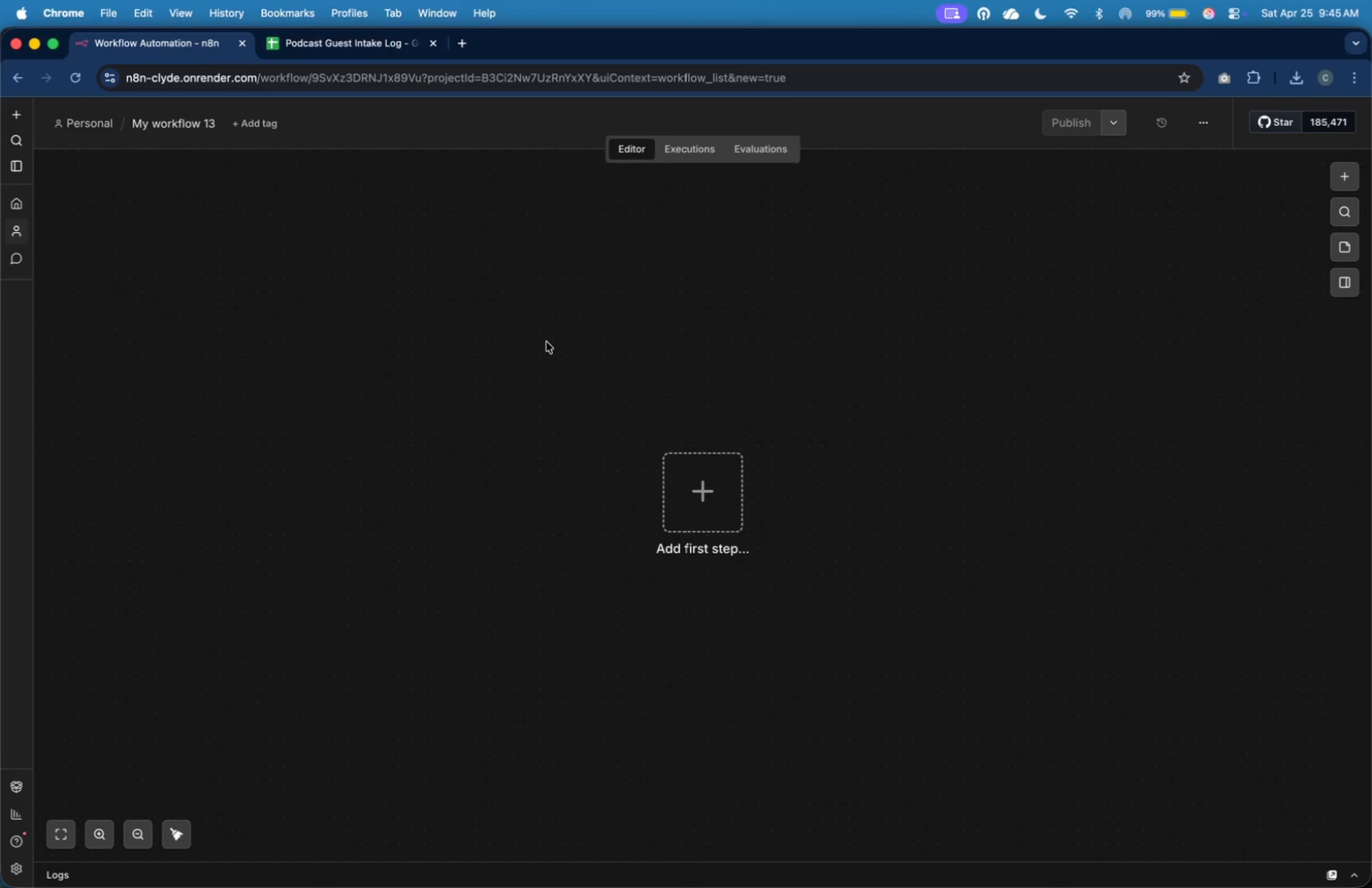 
key(Meta+Tab)